 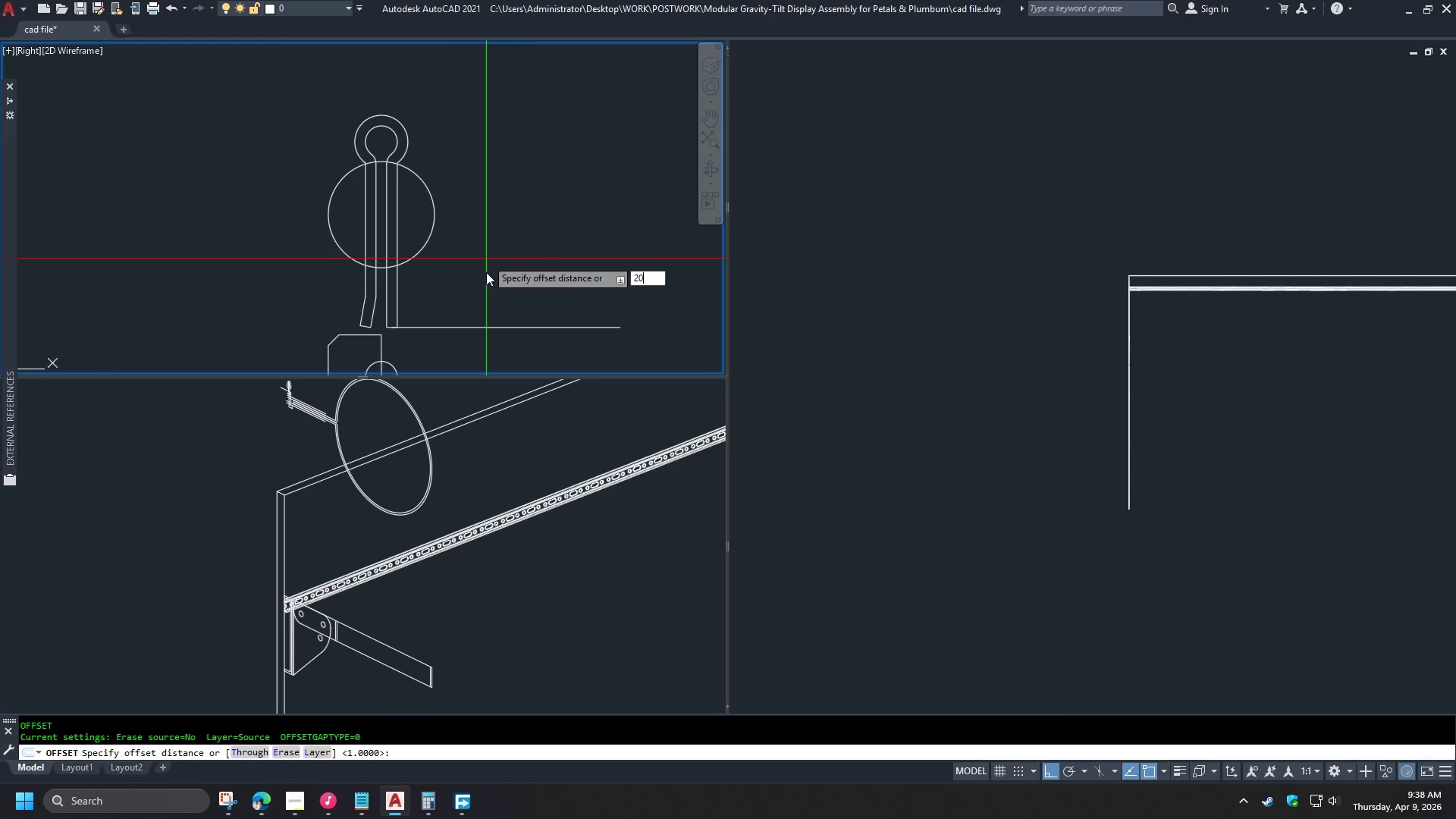 
key(NumpadEnter)
 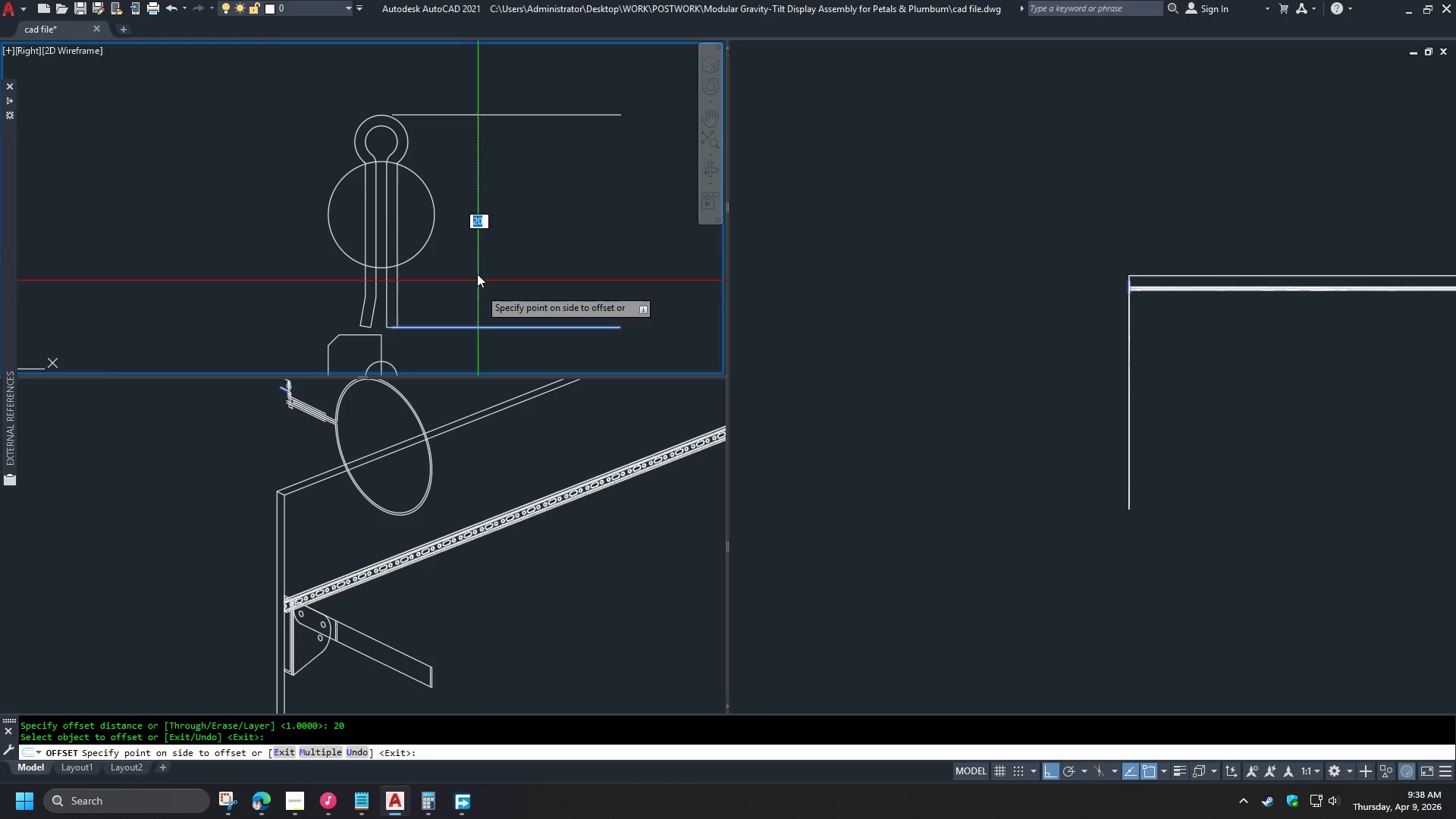 
double_click([466, 215])
 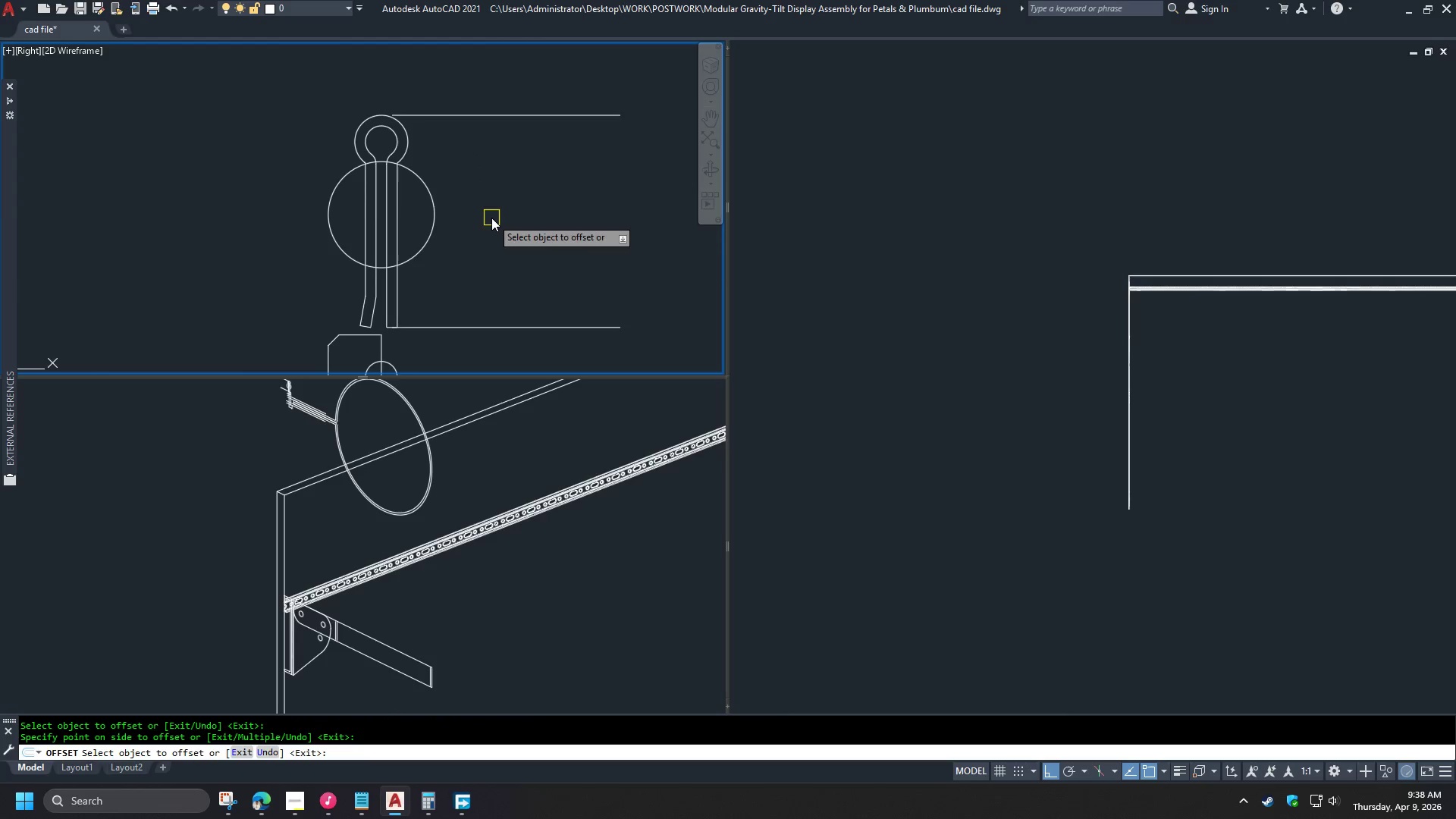 
key(Space)
 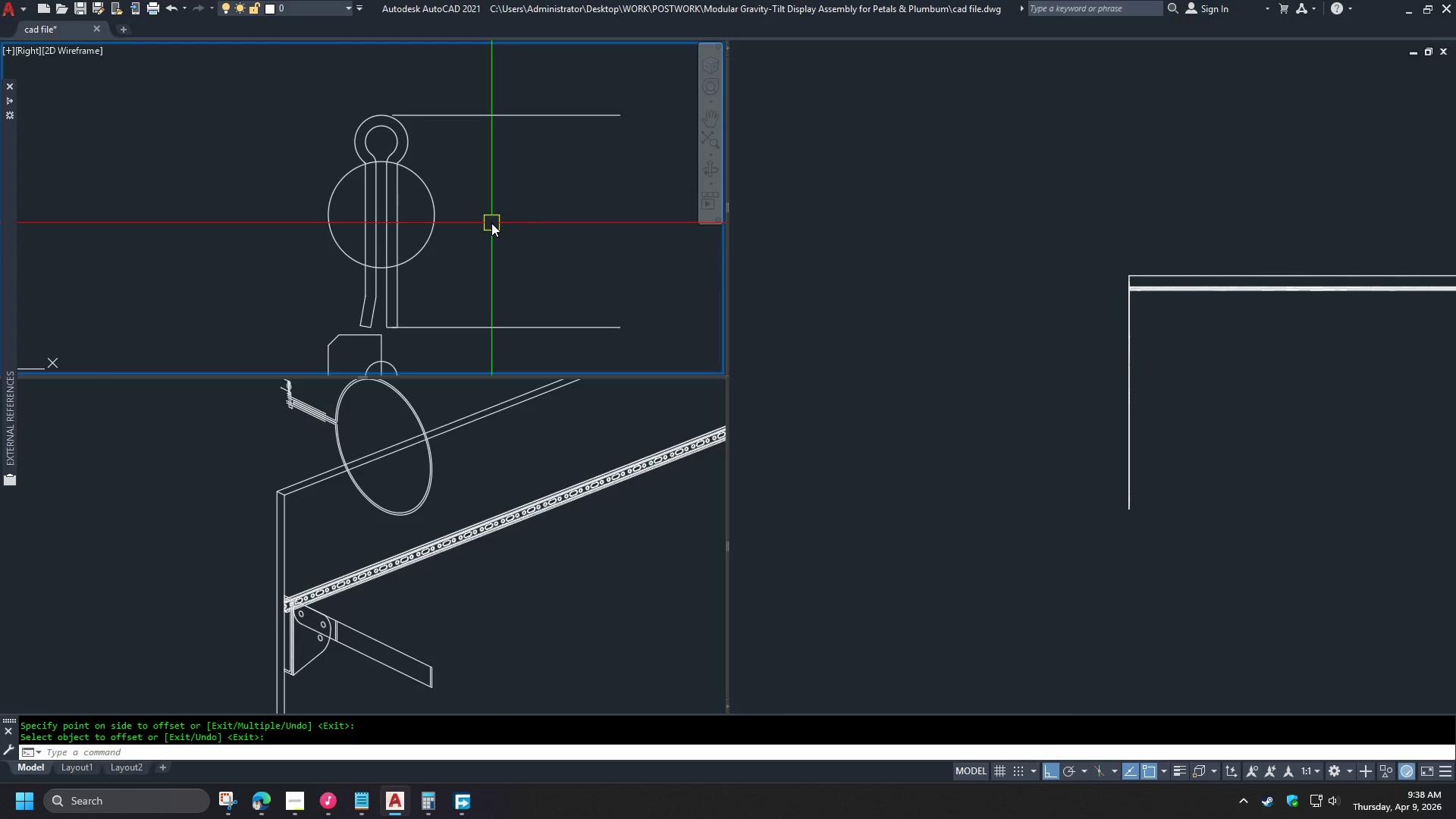 
key(O)
 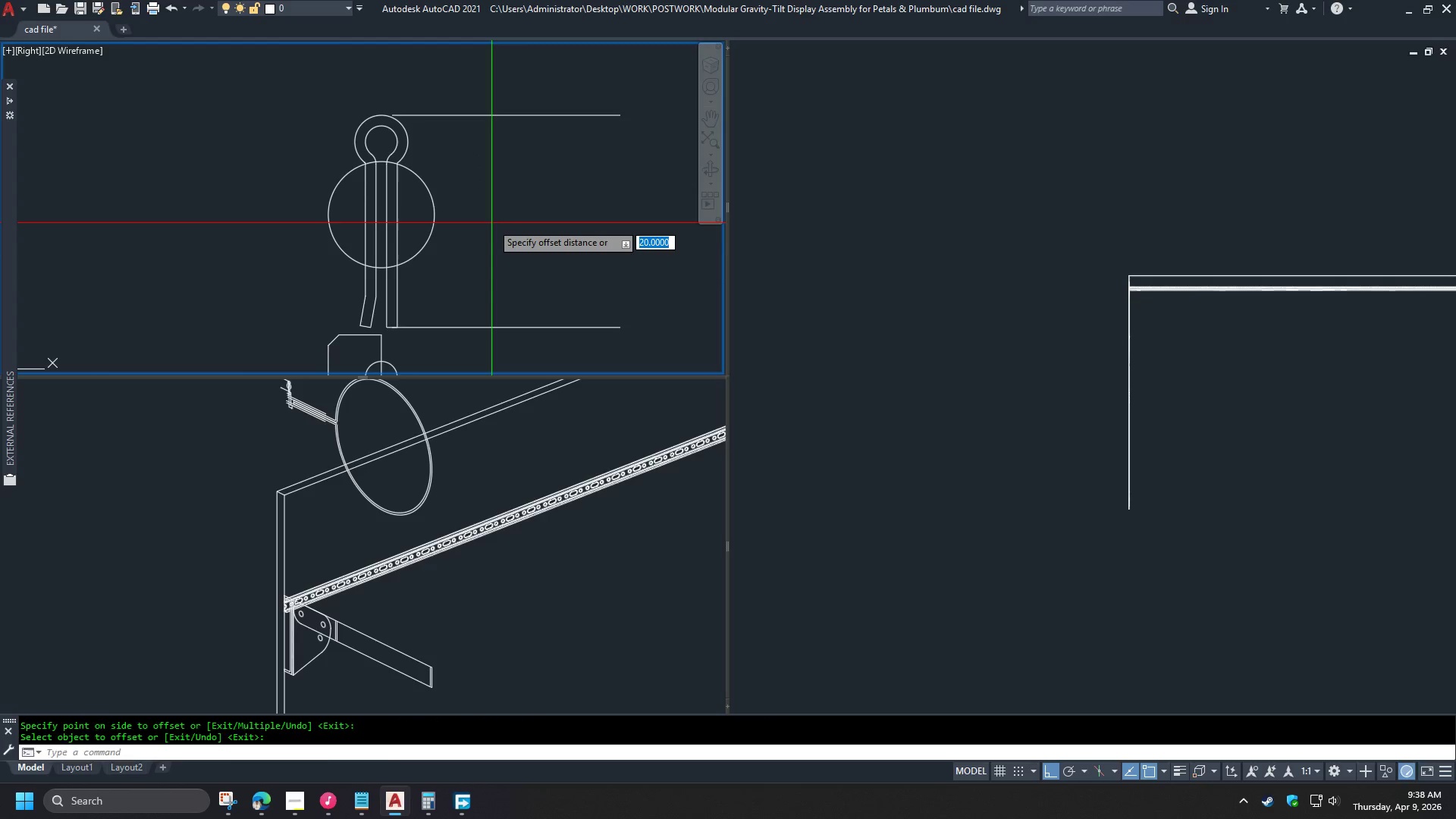 
key(Space)
 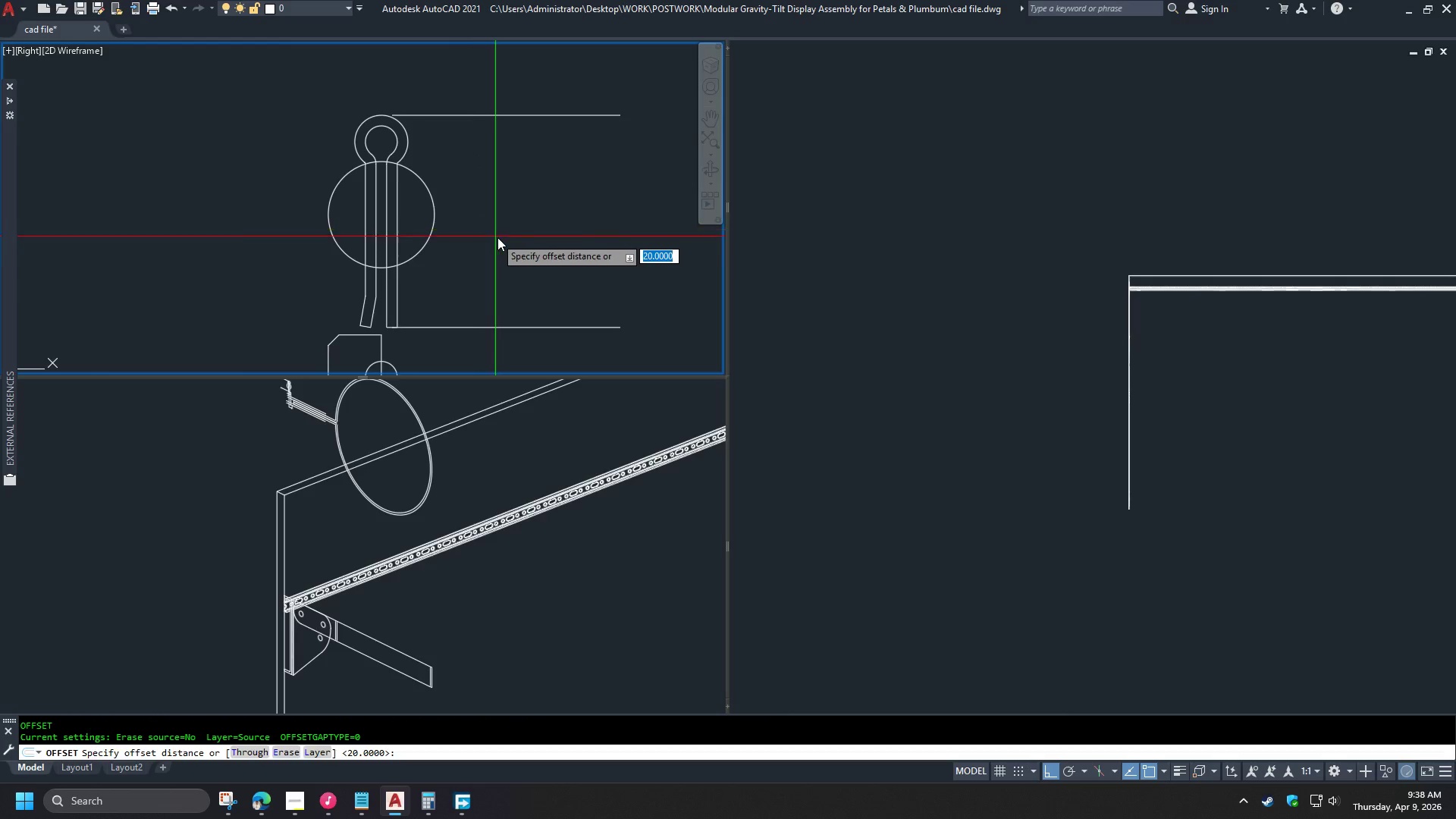 
key(T)
 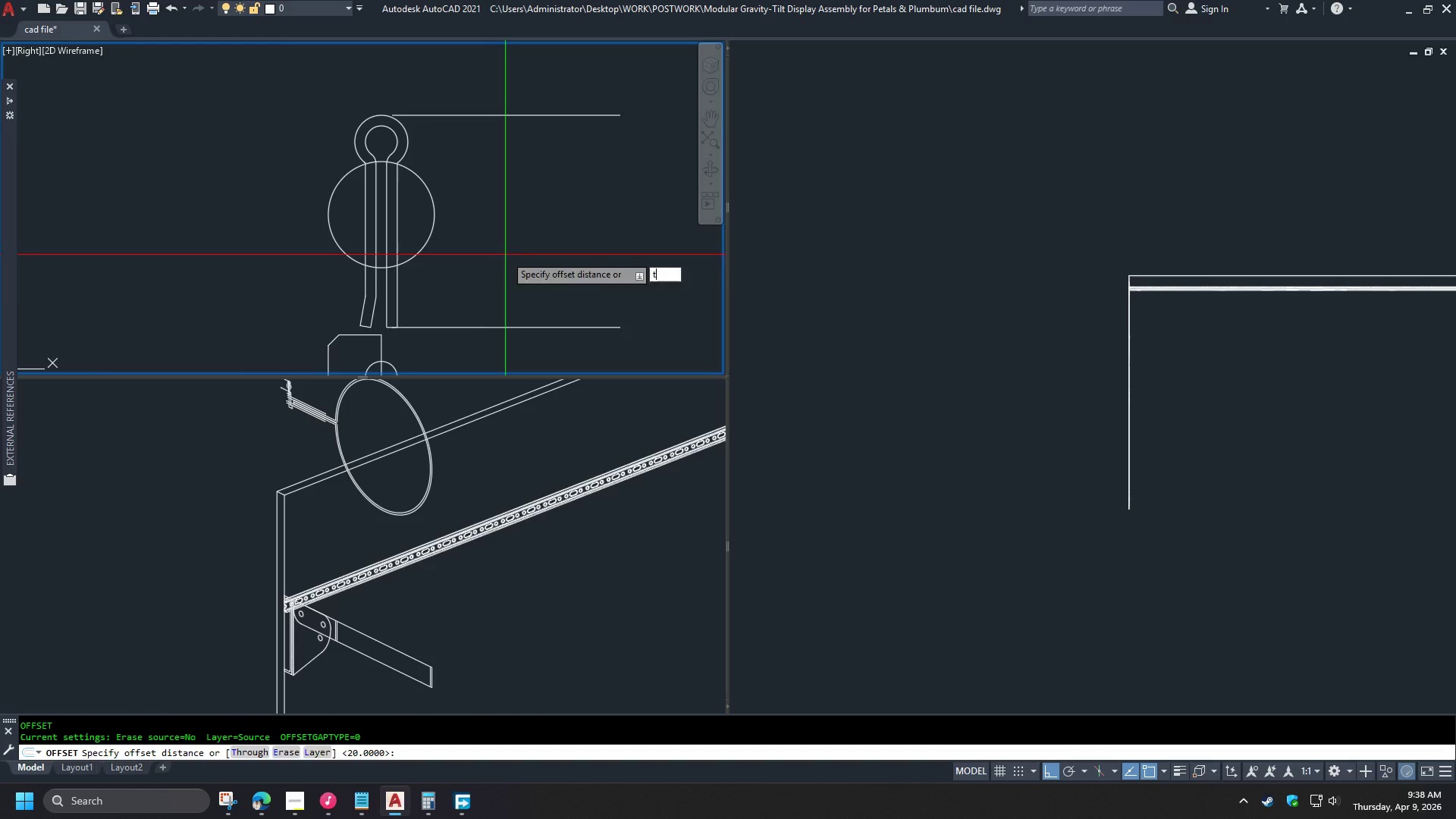 
key(Space)
 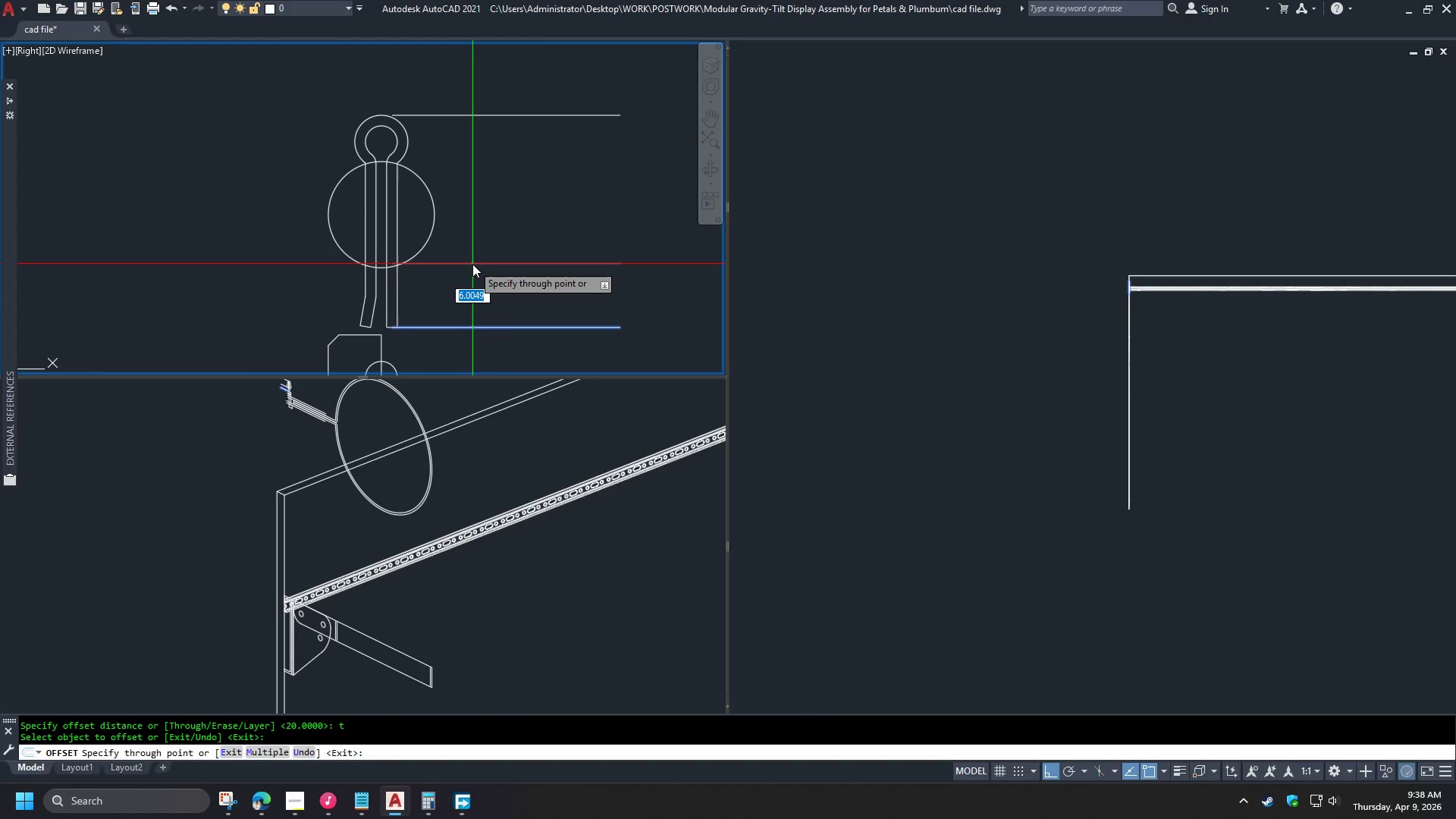 
key(Numpad1)
 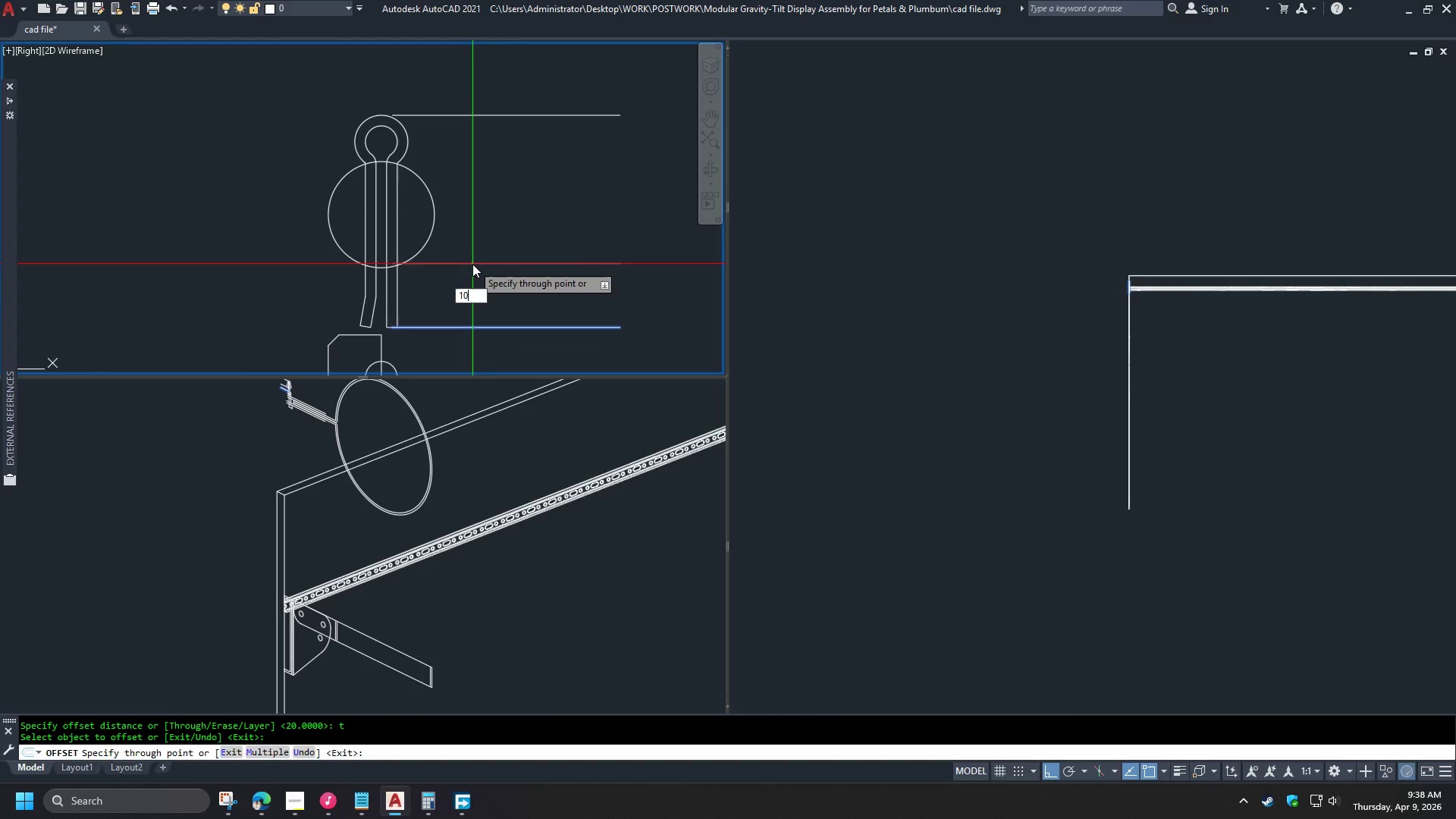 
key(Numpad0)
 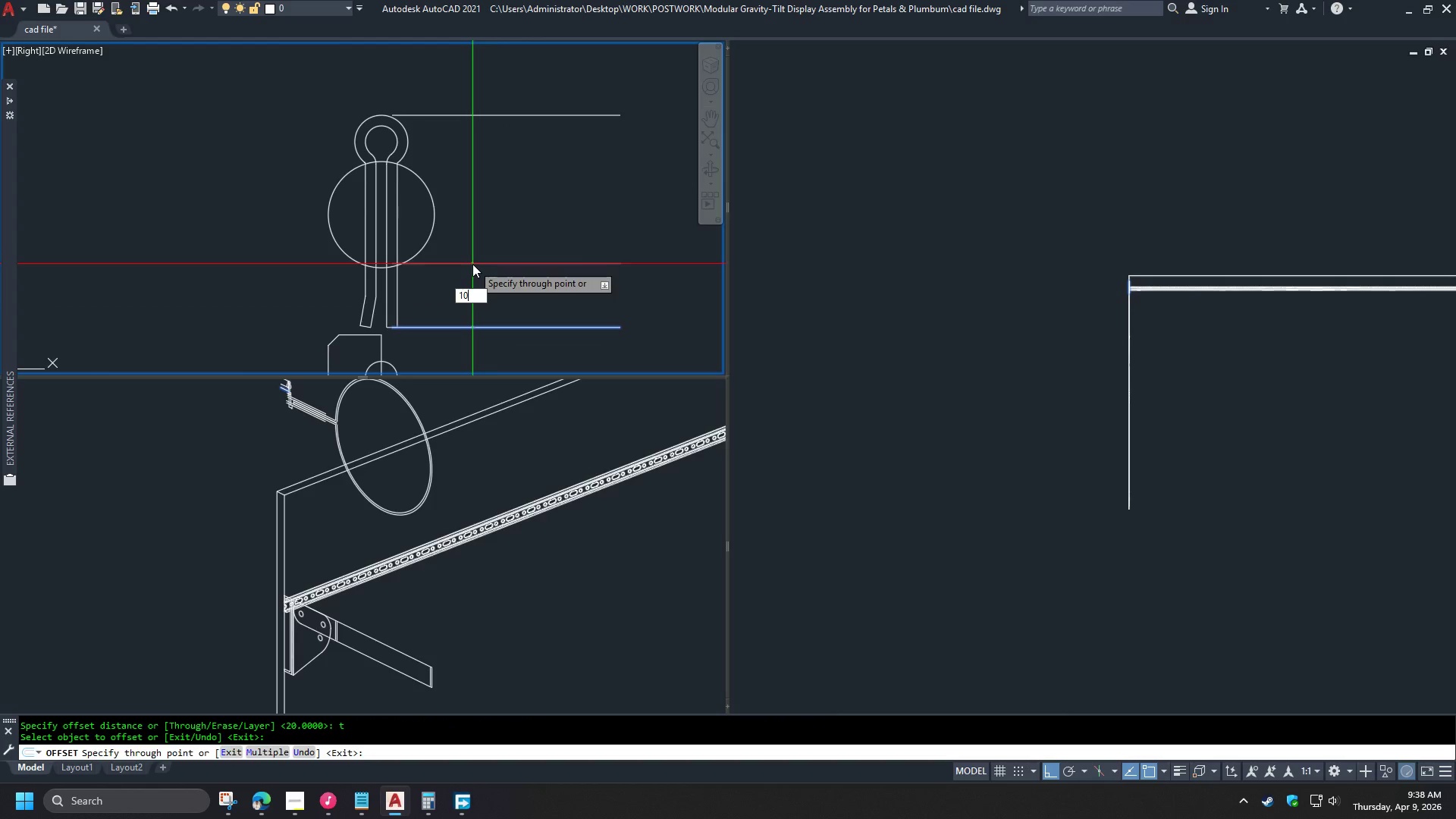 
key(NumpadEnter)
 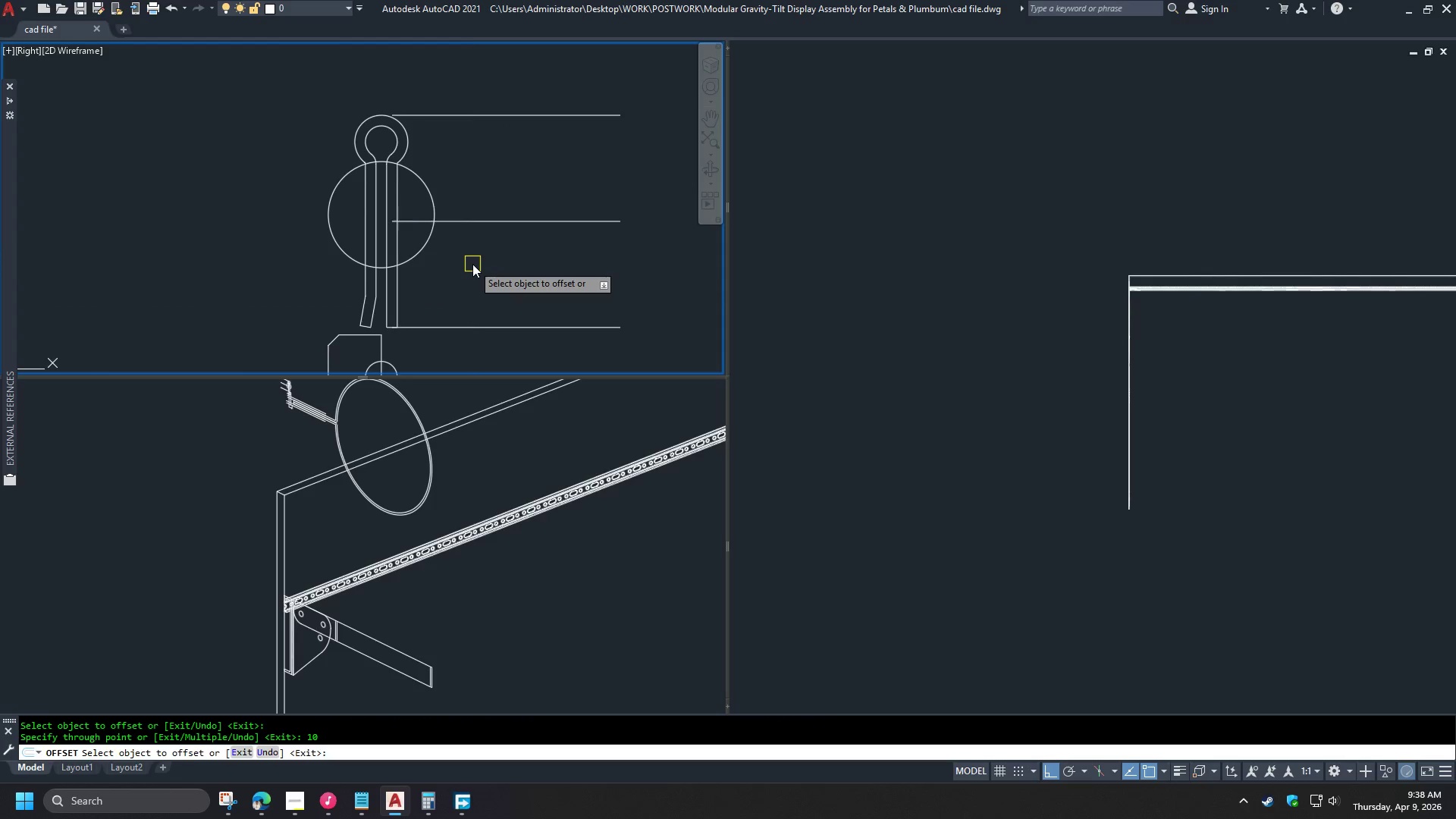 
key(Space)
 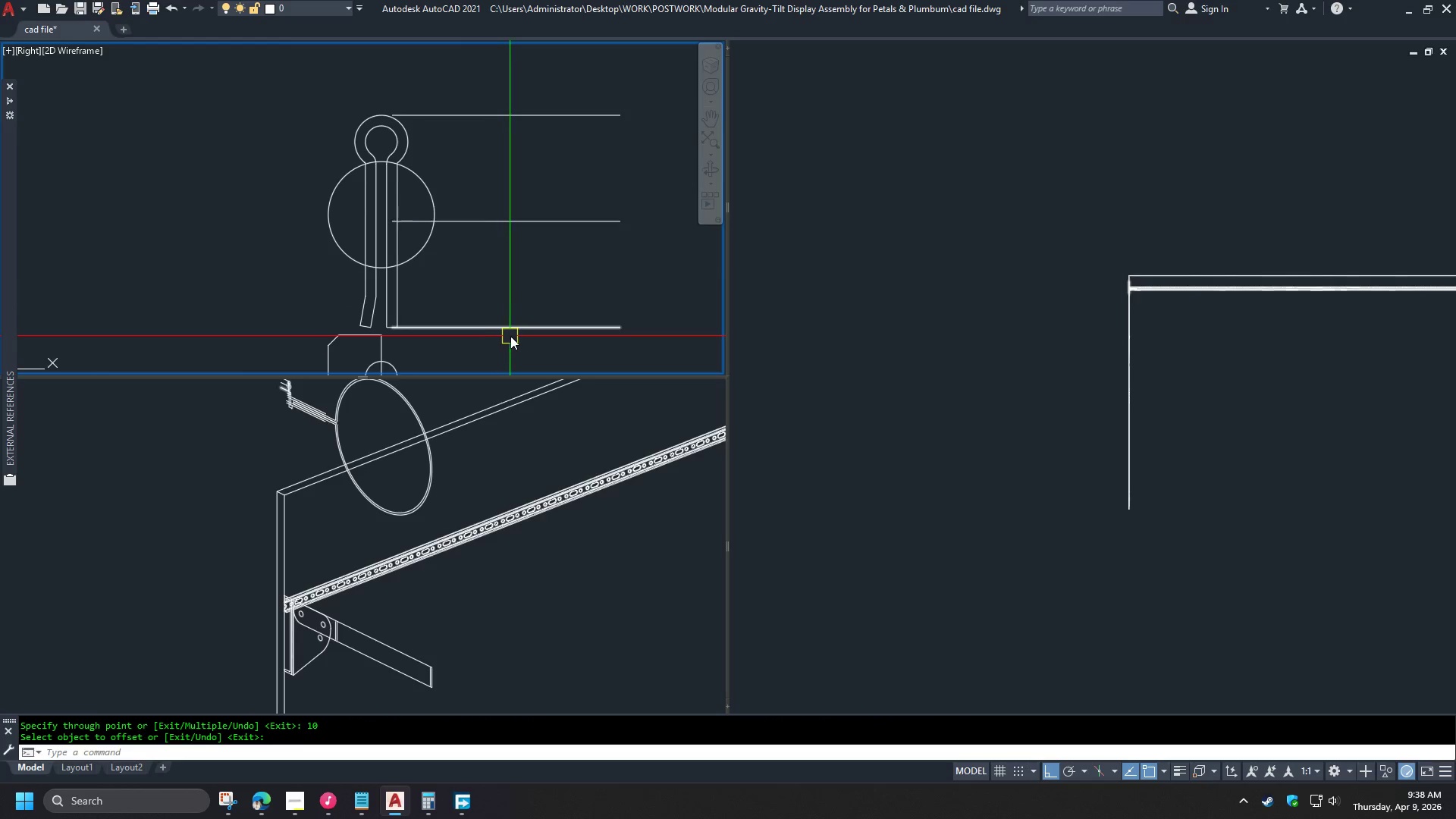 
left_click_drag(start_coordinate=[516, 340], to_coordinate=[516, 334])
 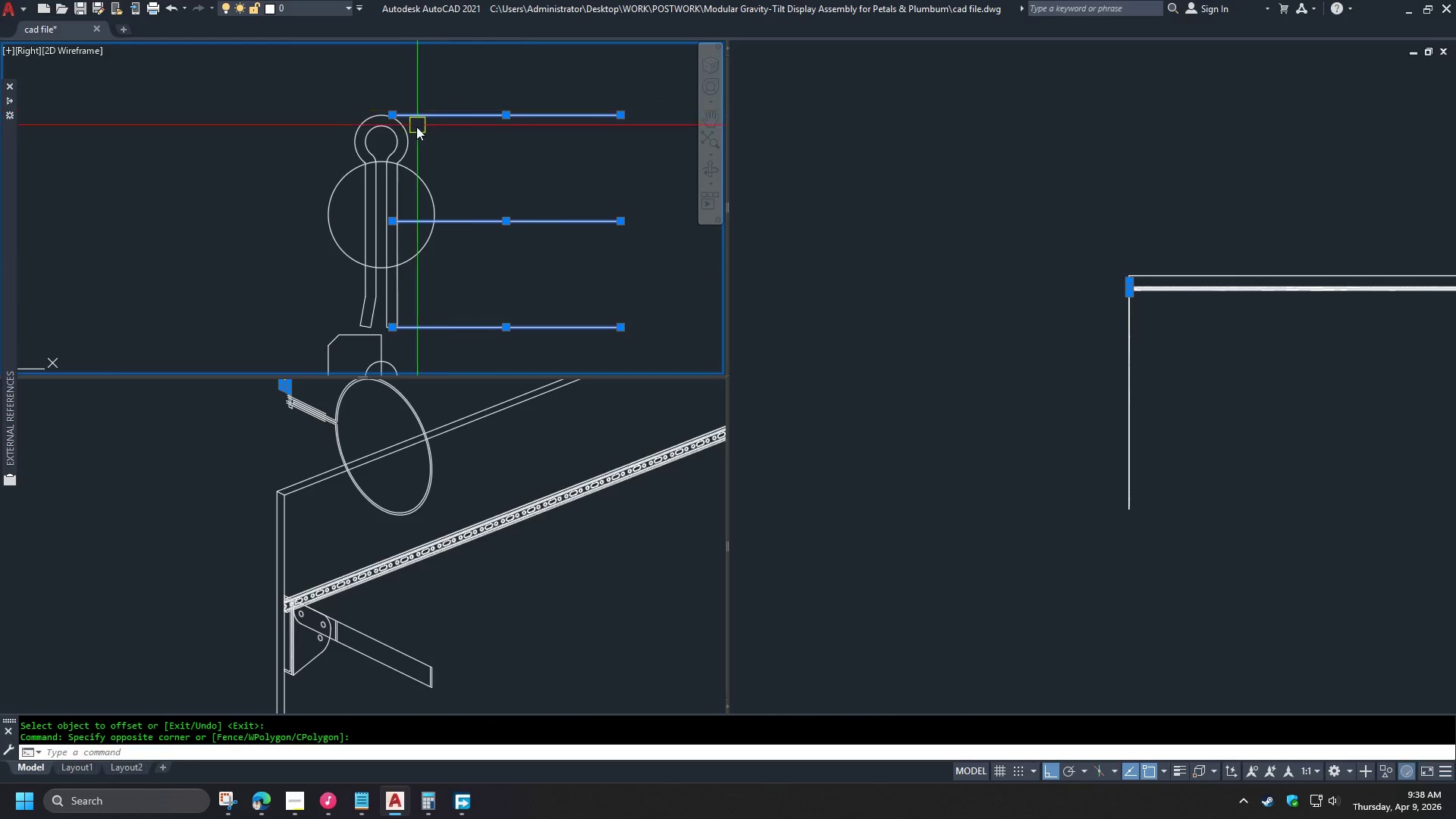 
double_click([410, 136])
 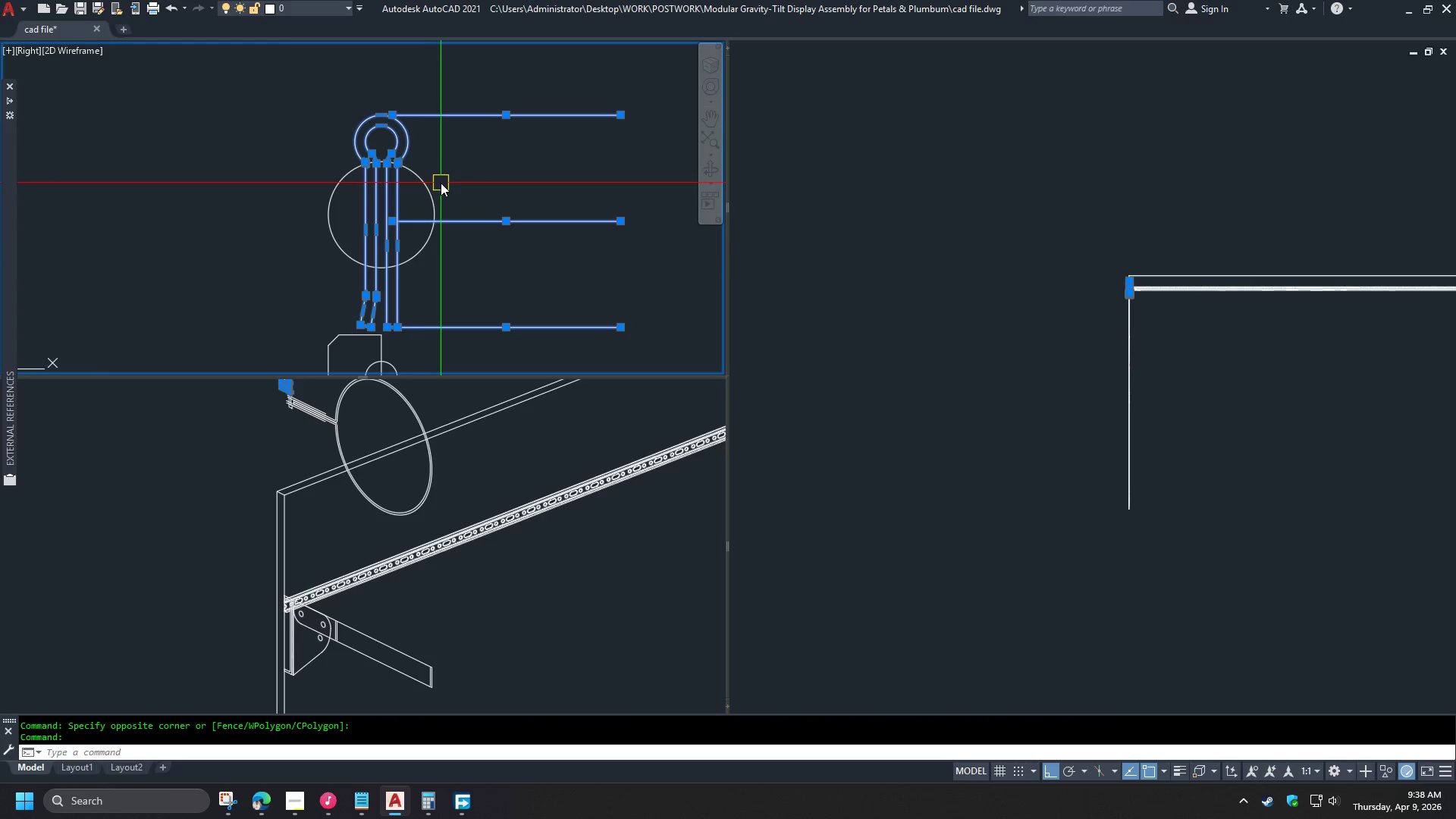 
key(M)
 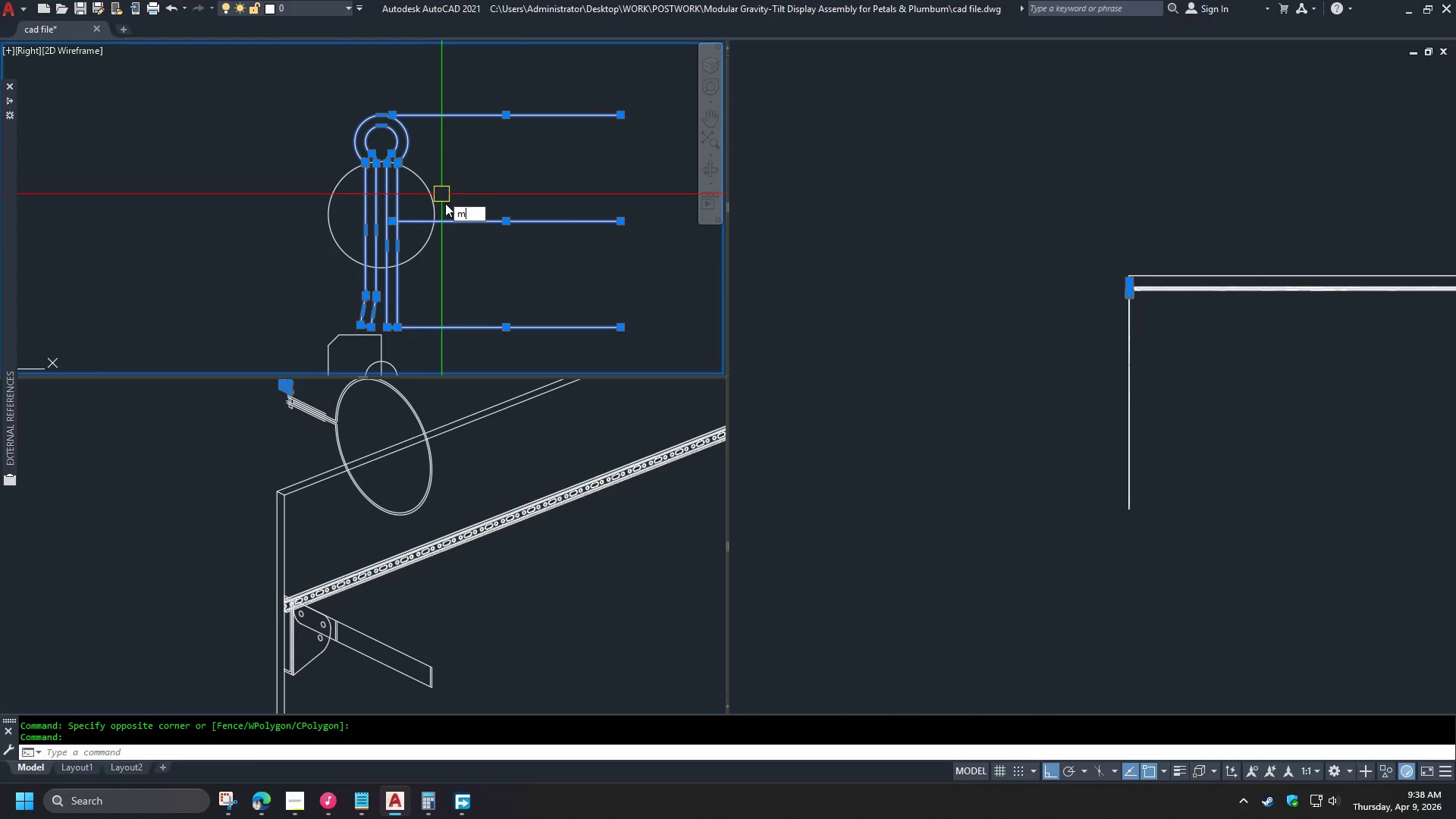 
key(Space)
 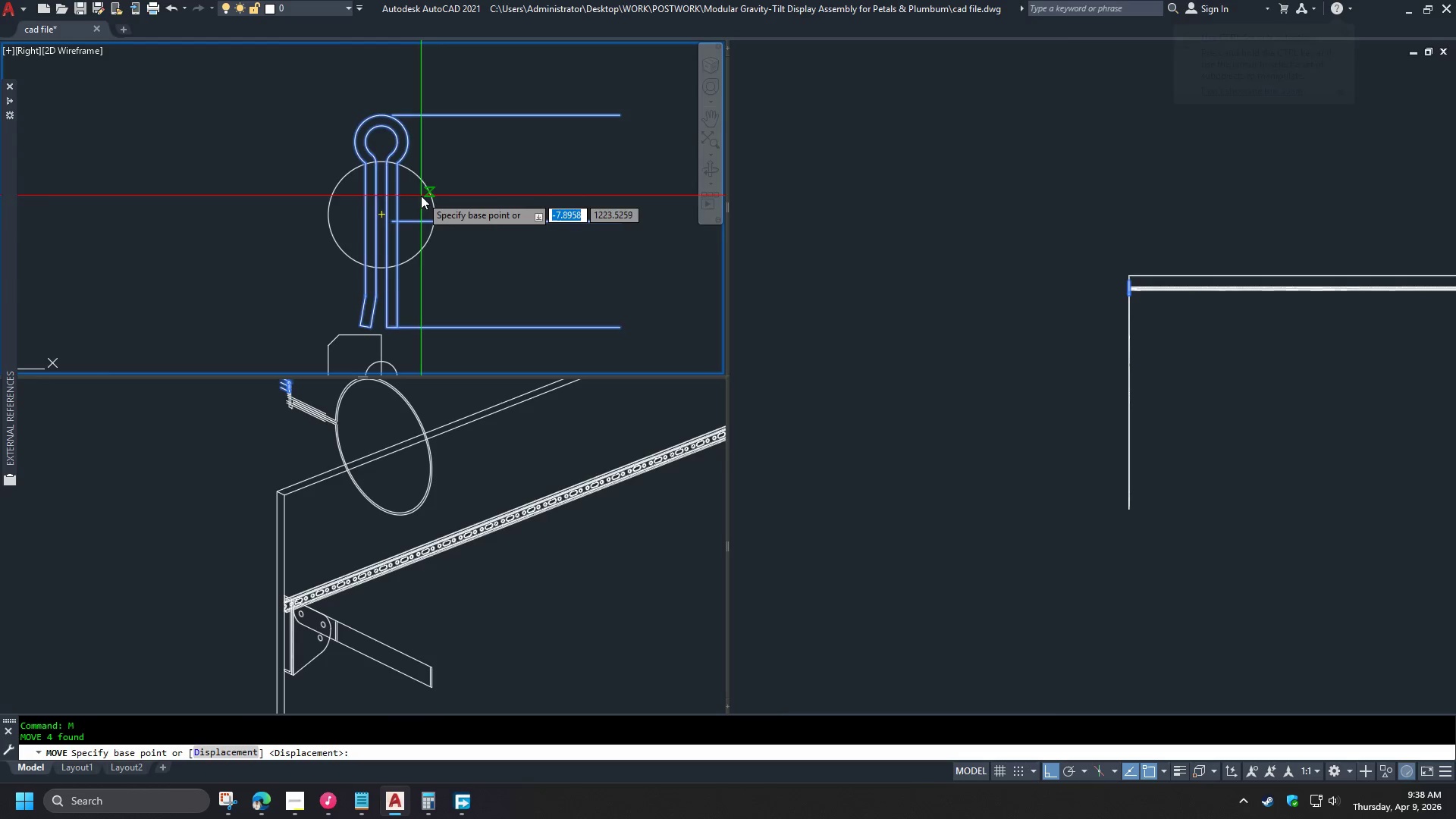 
scroll: coordinate [420, 201], scroll_direction: up, amount: 1.0
 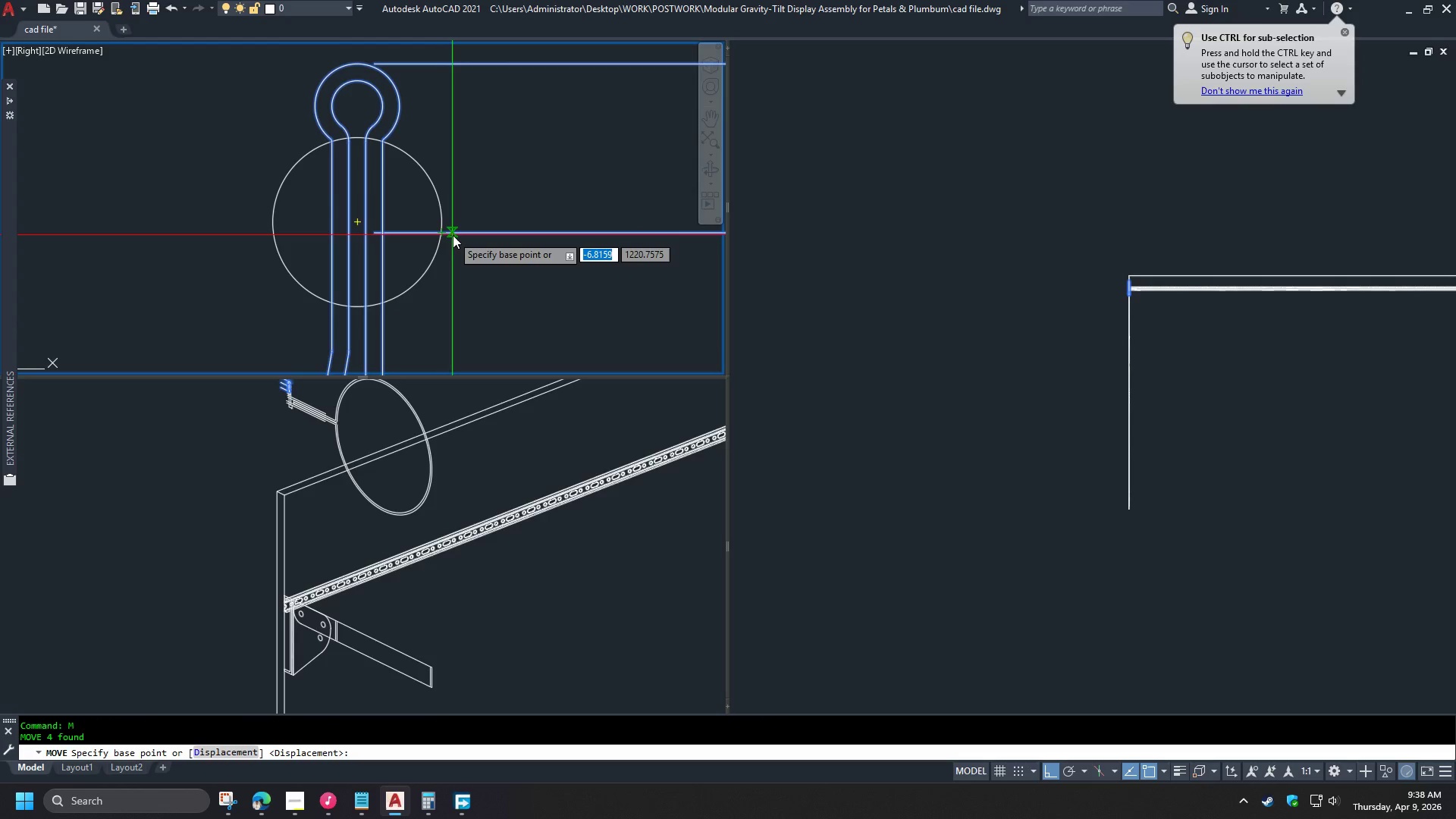 
left_click([453, 235])
 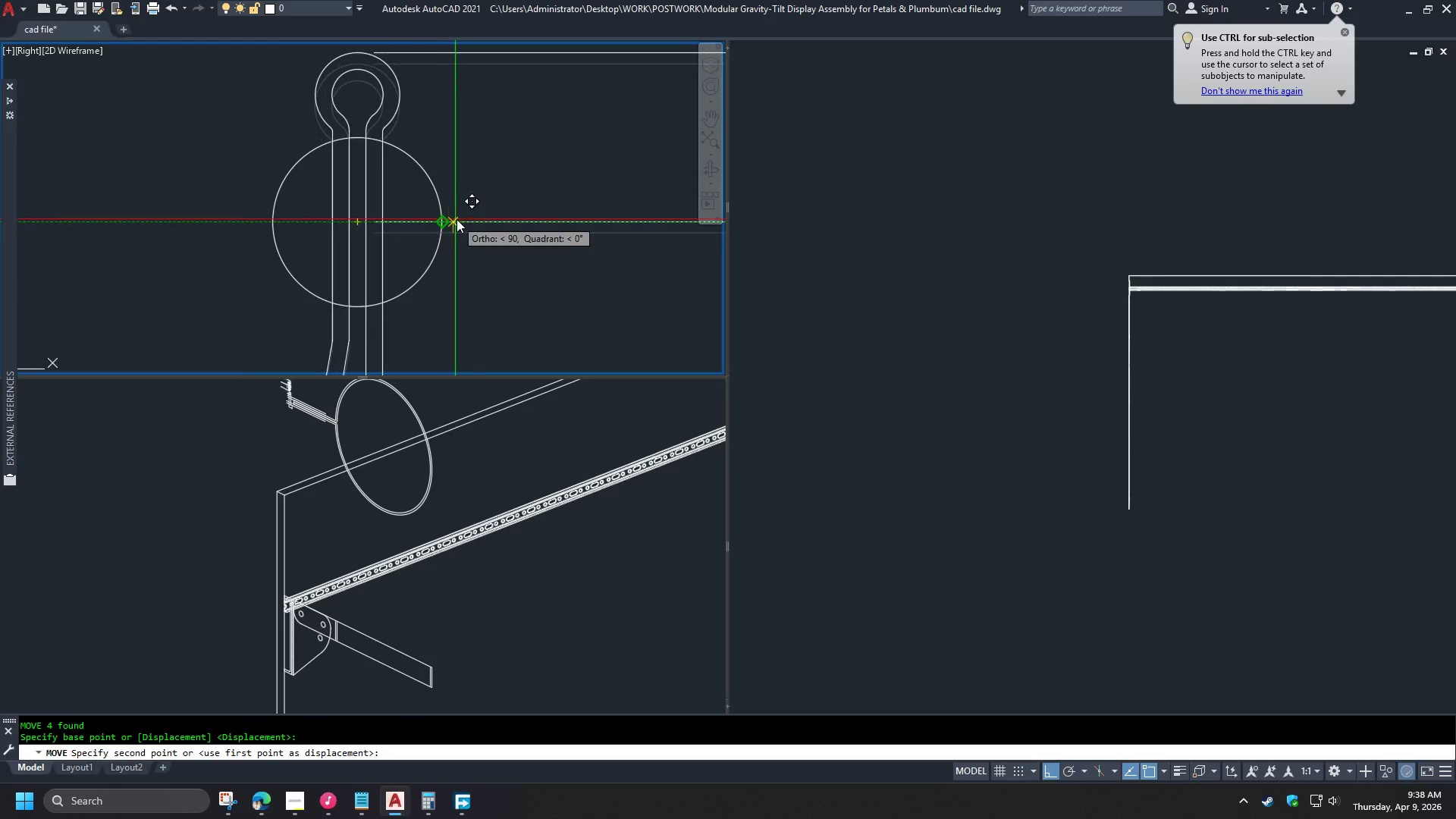 
left_click([457, 219])
 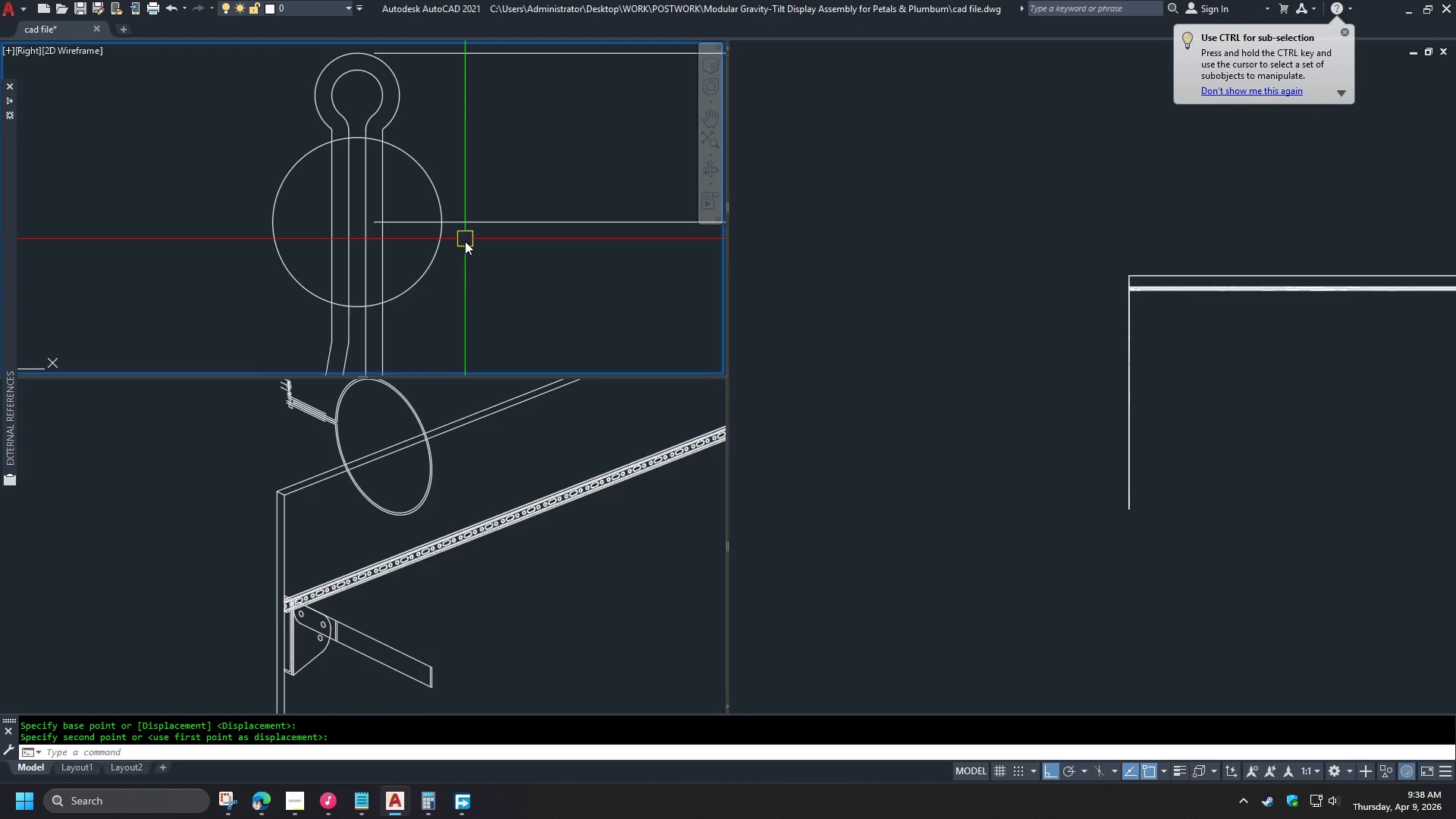 
scroll: coordinate [469, 222], scroll_direction: down, amount: 4.0
 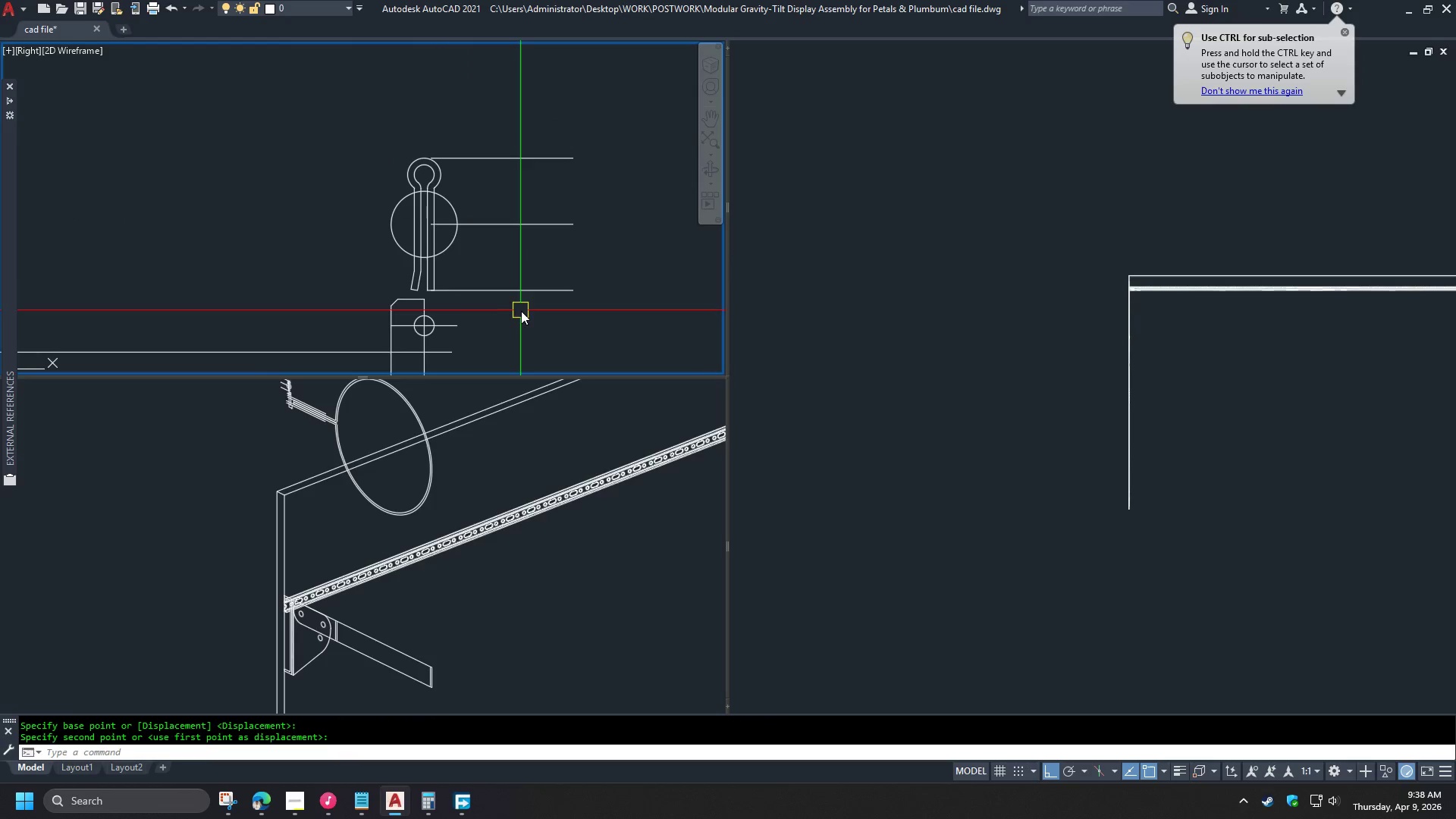 
left_click_drag(start_coordinate=[526, 317], to_coordinate=[526, 312])
 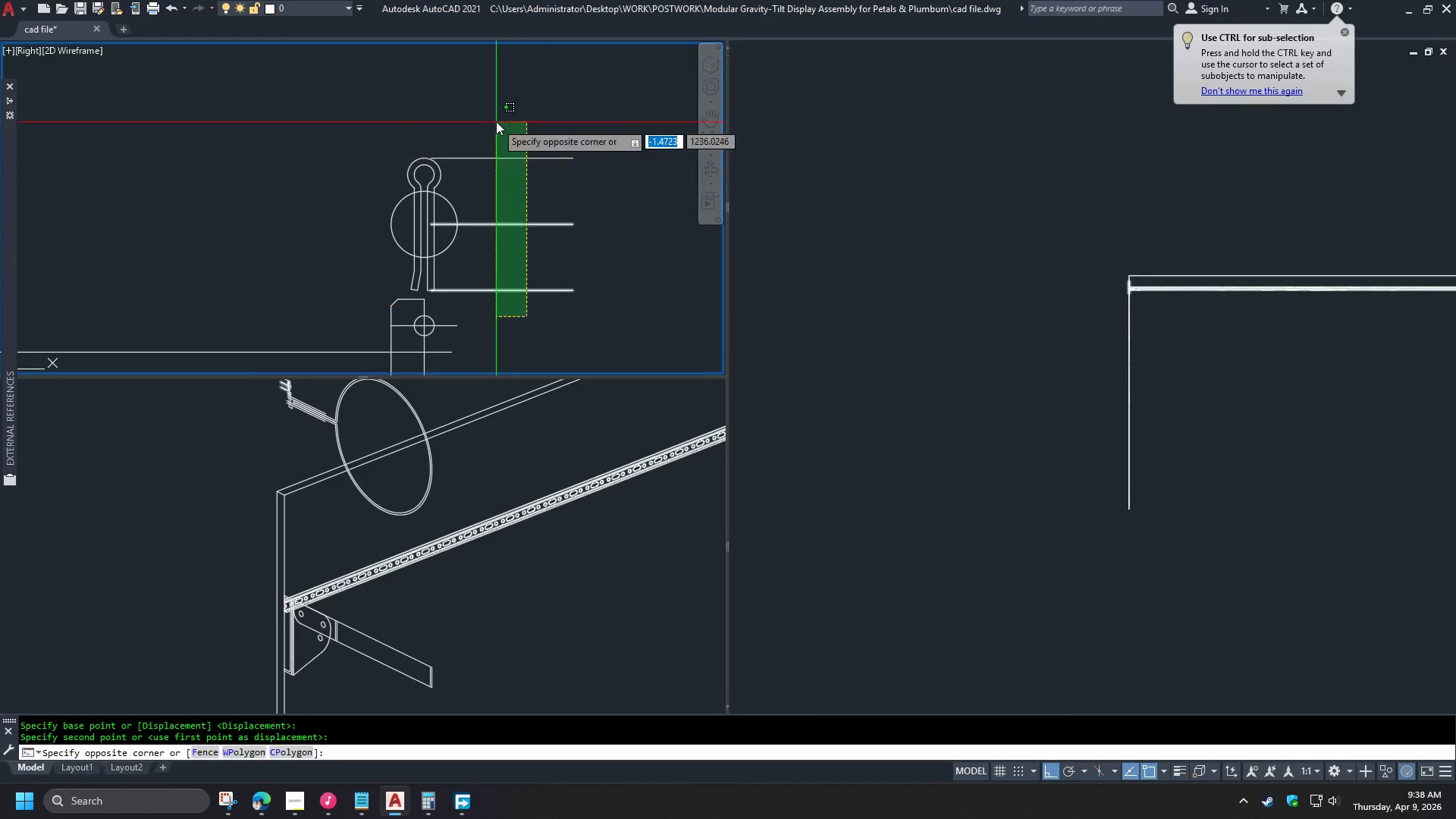 
double_click([494, 118])
 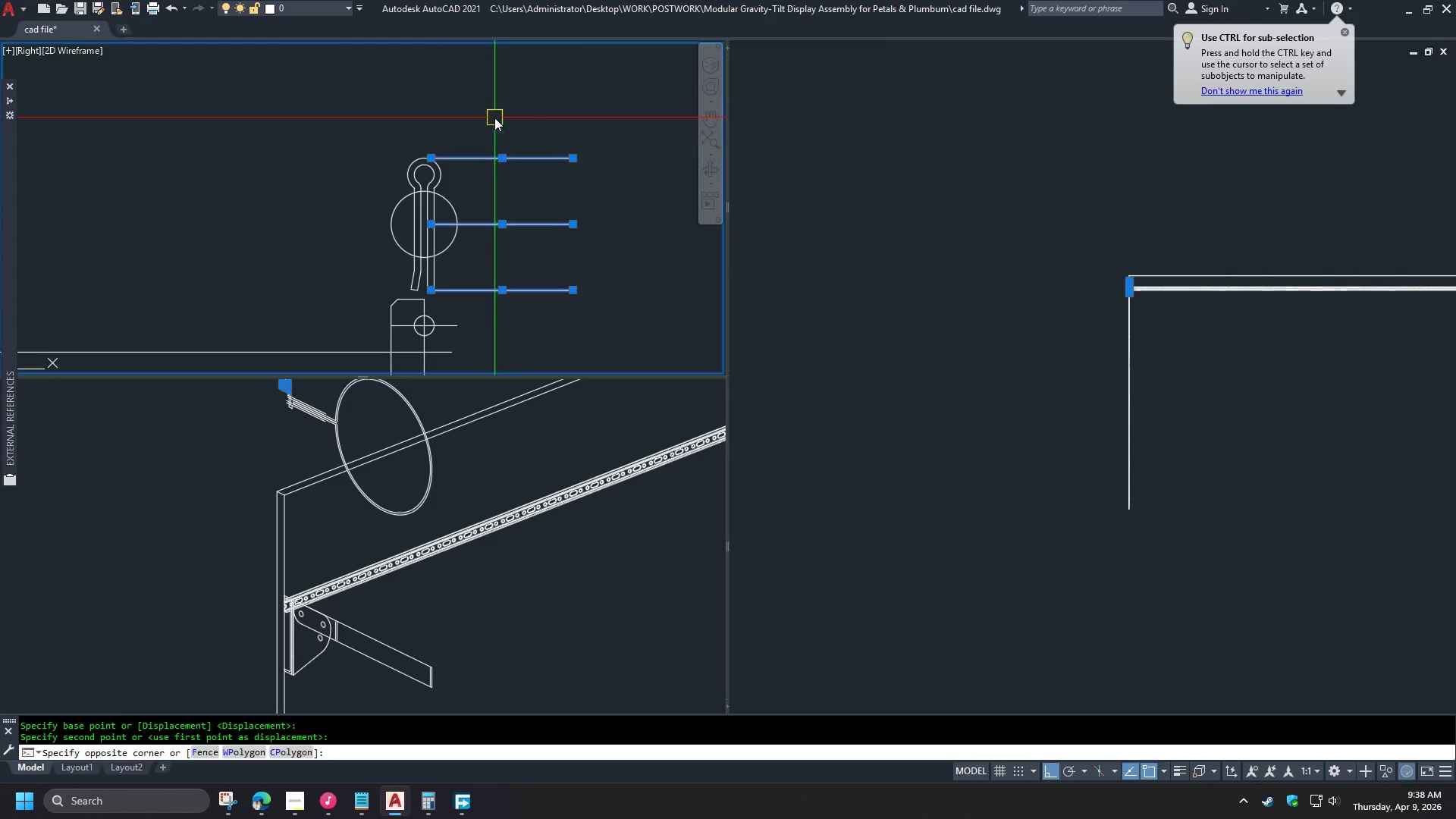 
type(e re )
 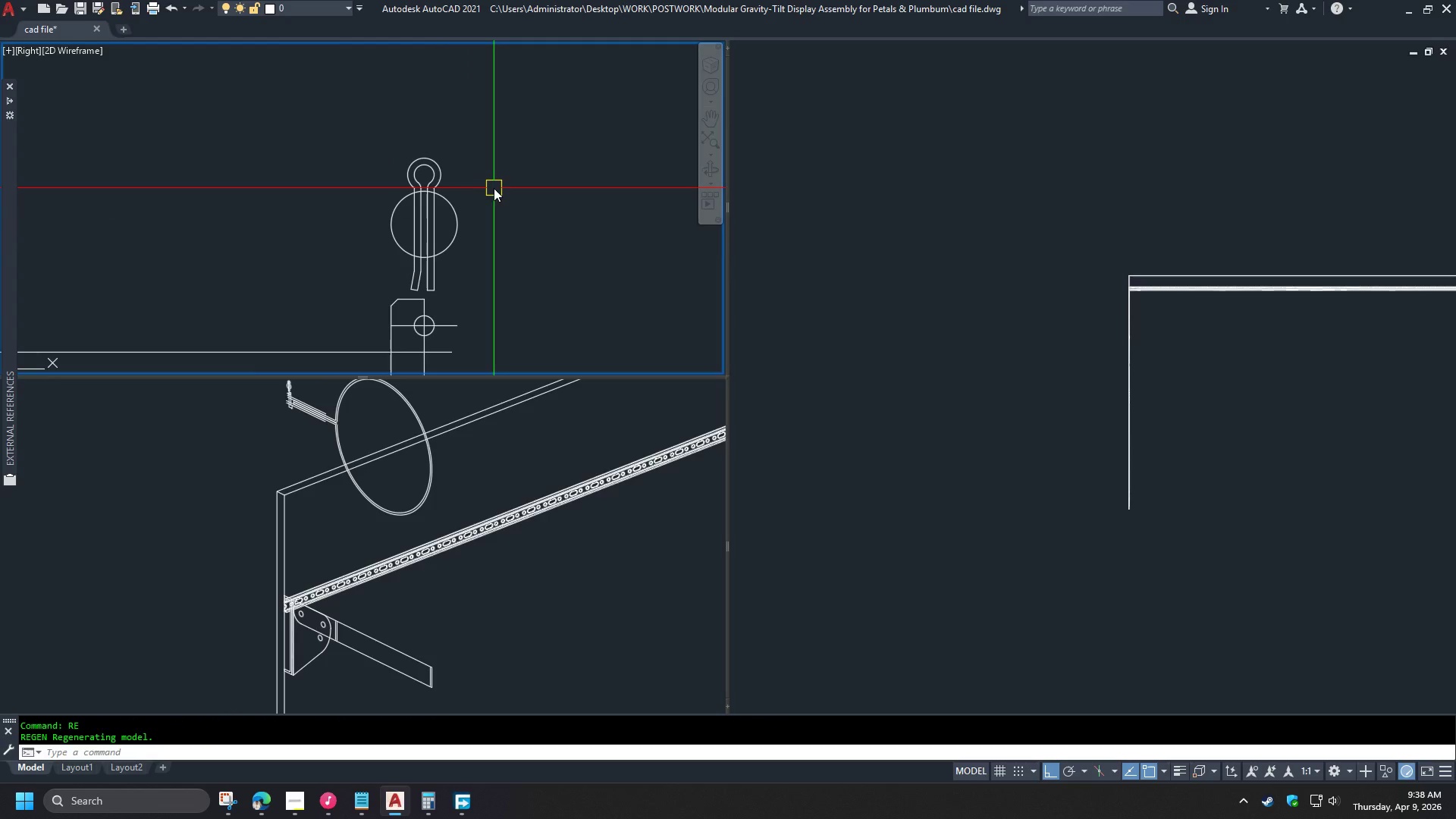 
wait(5.3)
 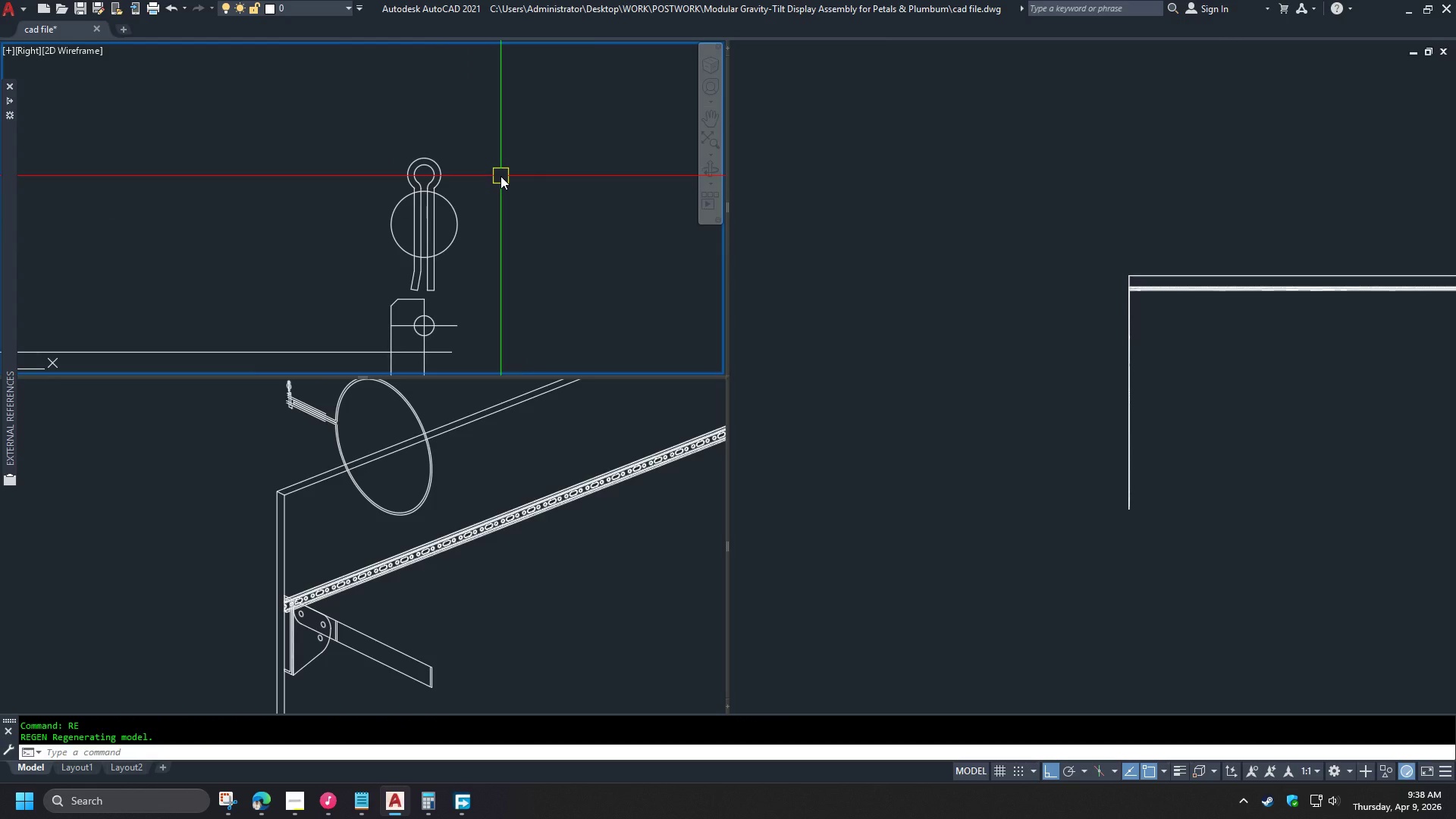 
scroll: coordinate [392, 294], scroll_direction: up, amount: 5.0
 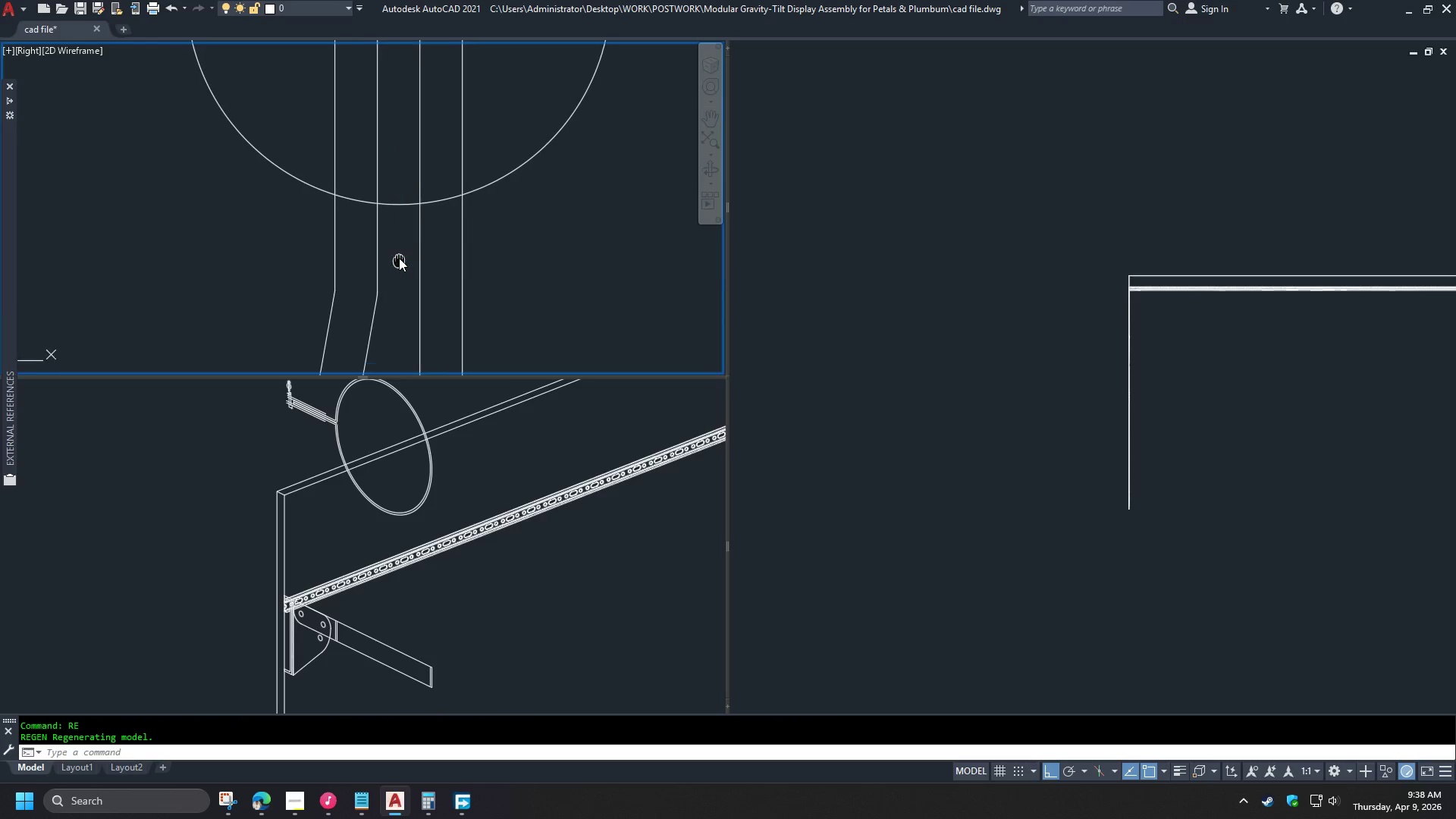 
scroll: coordinate [397, 252], scroll_direction: down, amount: 2.0
 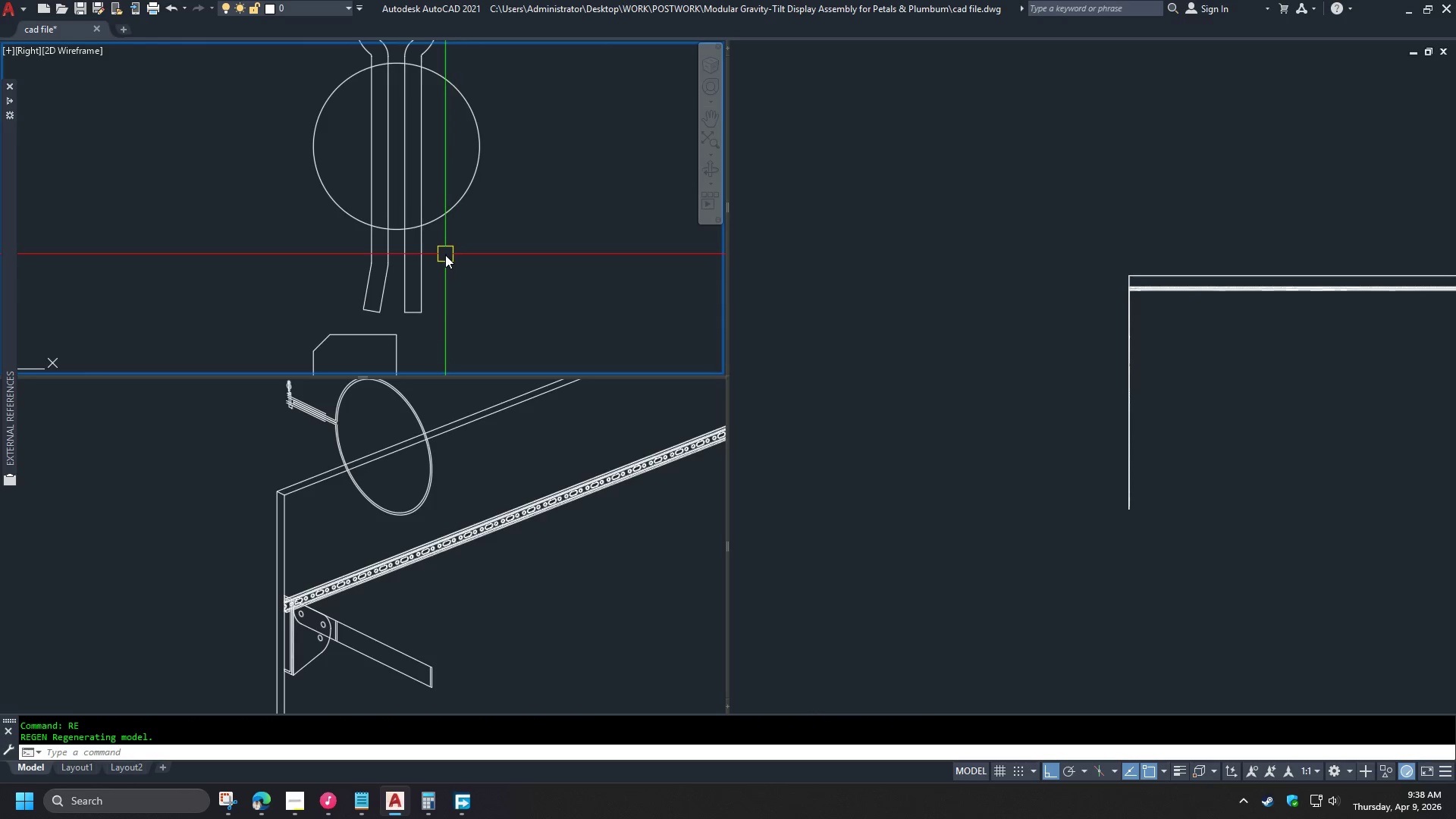 
scroll: coordinate [401, 256], scroll_direction: up, amount: 1.0
 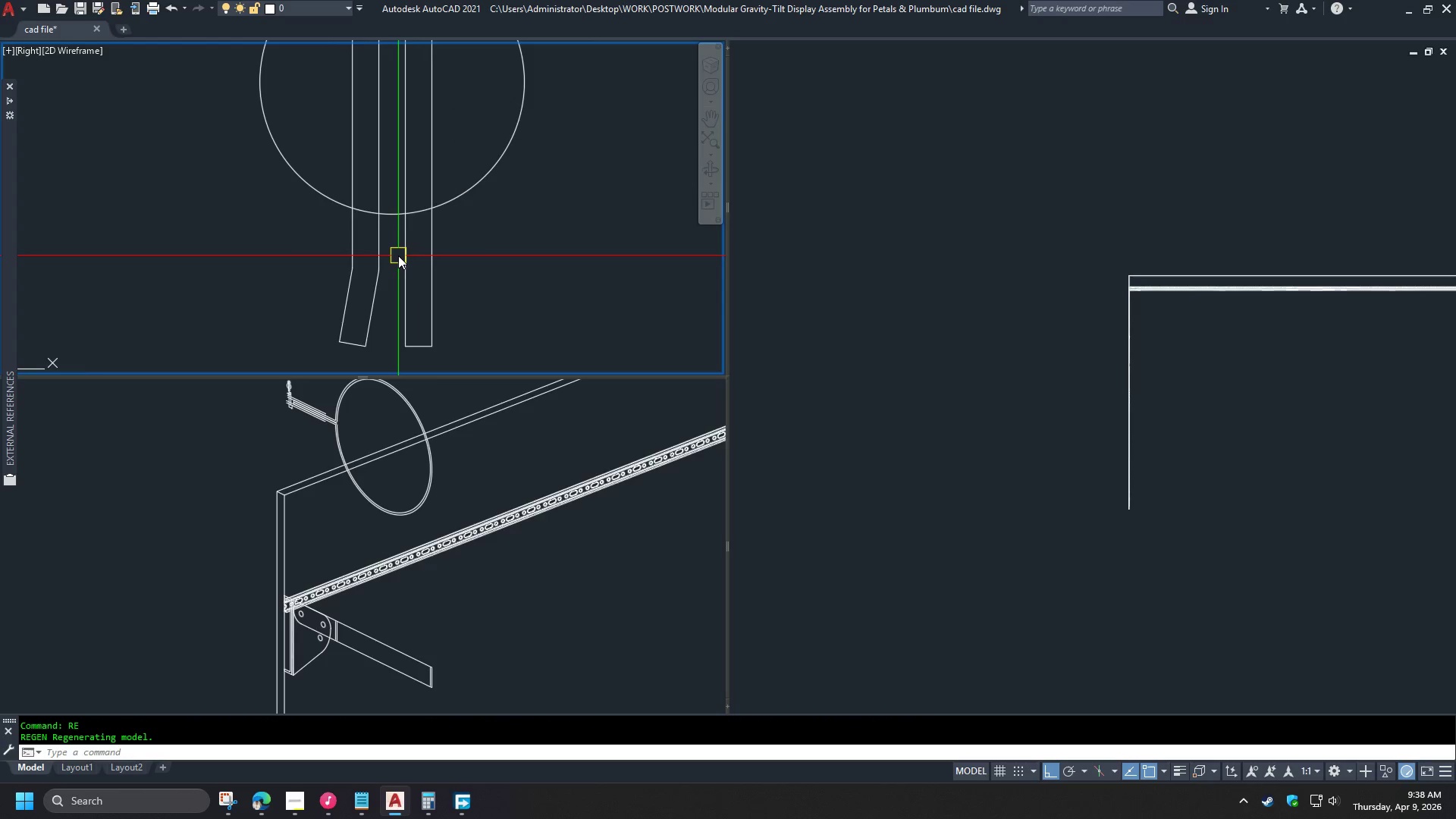 
scroll: coordinate [400, 256], scroll_direction: down, amount: 1.0
 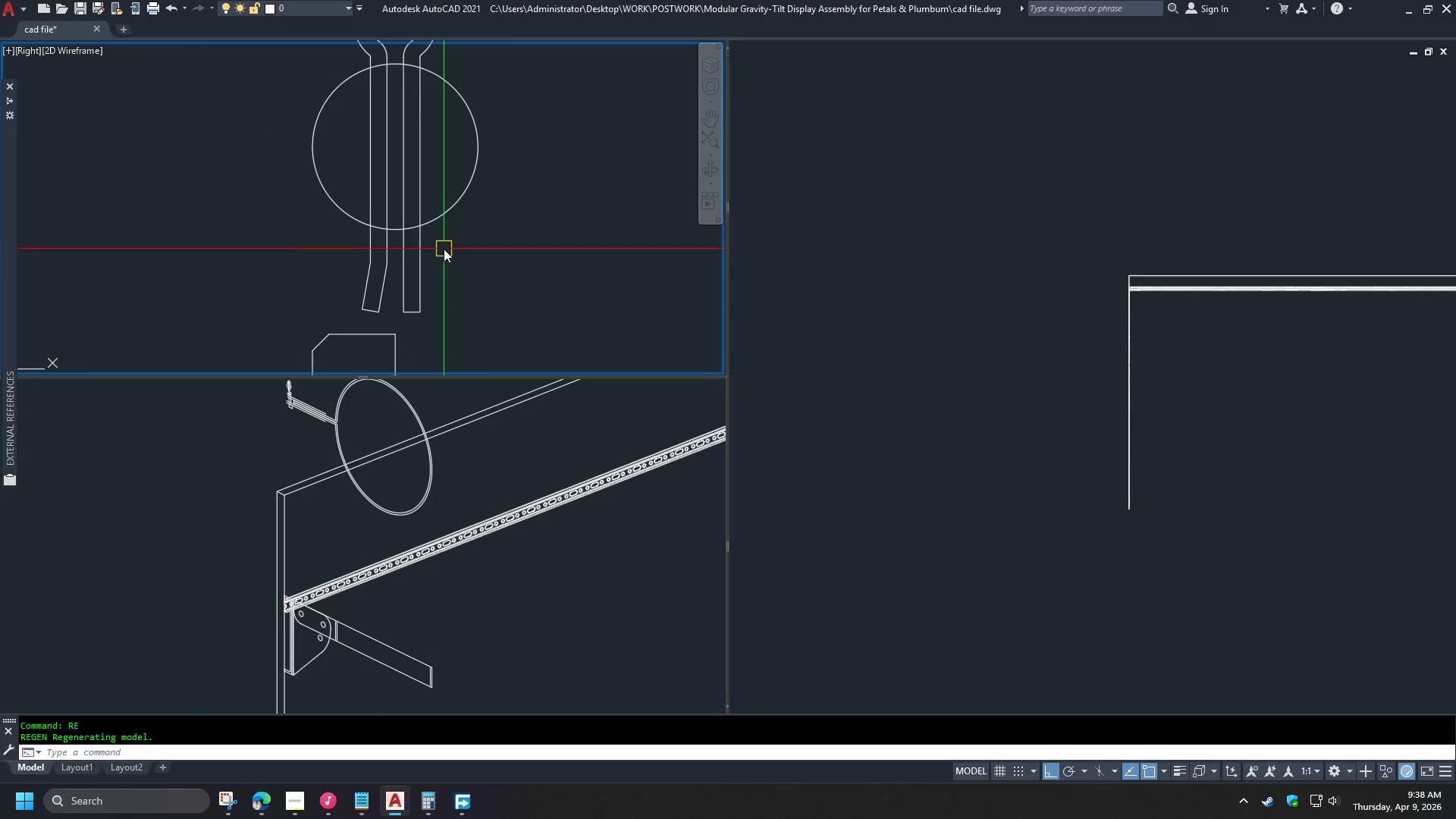 
key(L)
 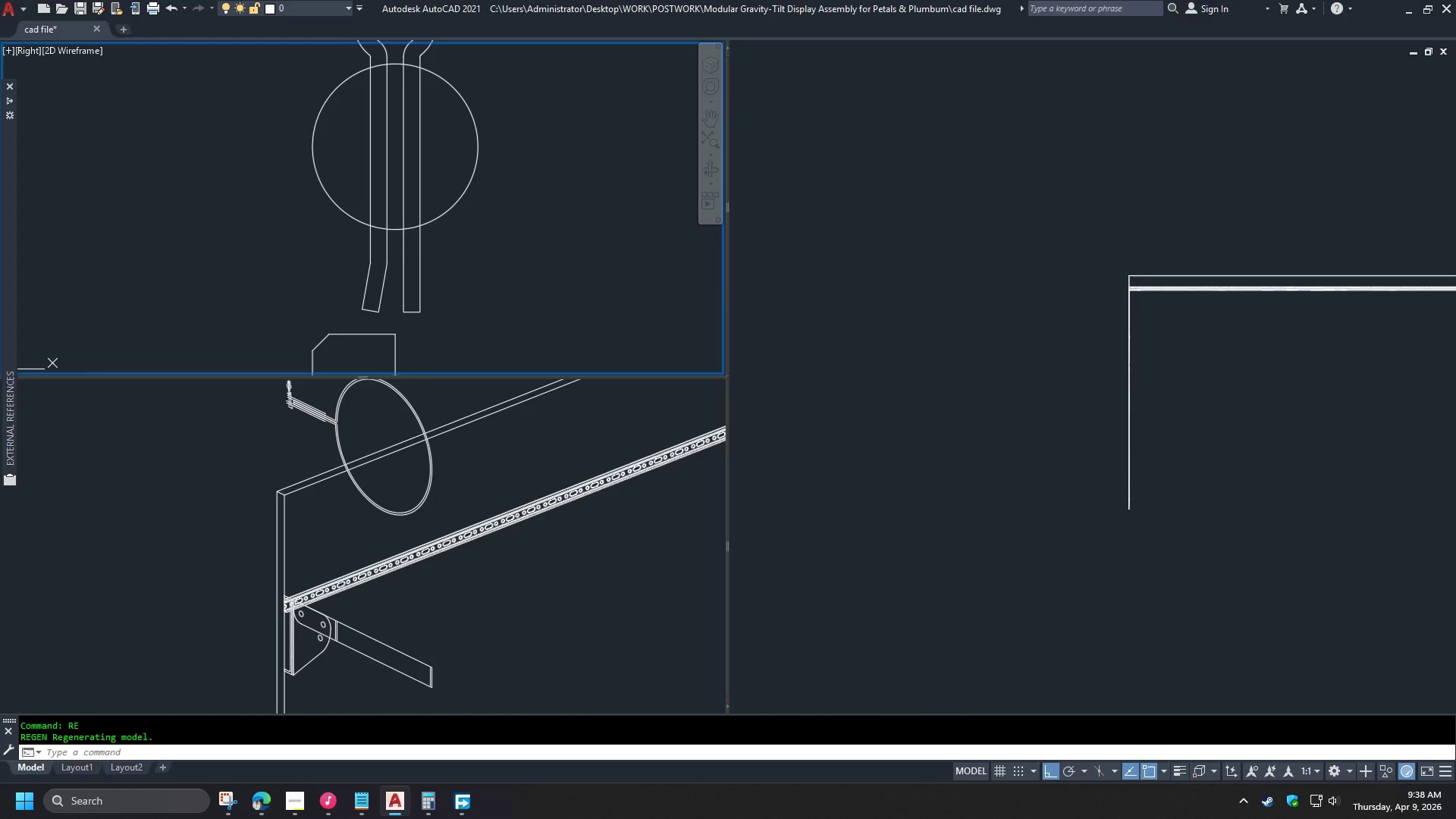 
key(Space)
 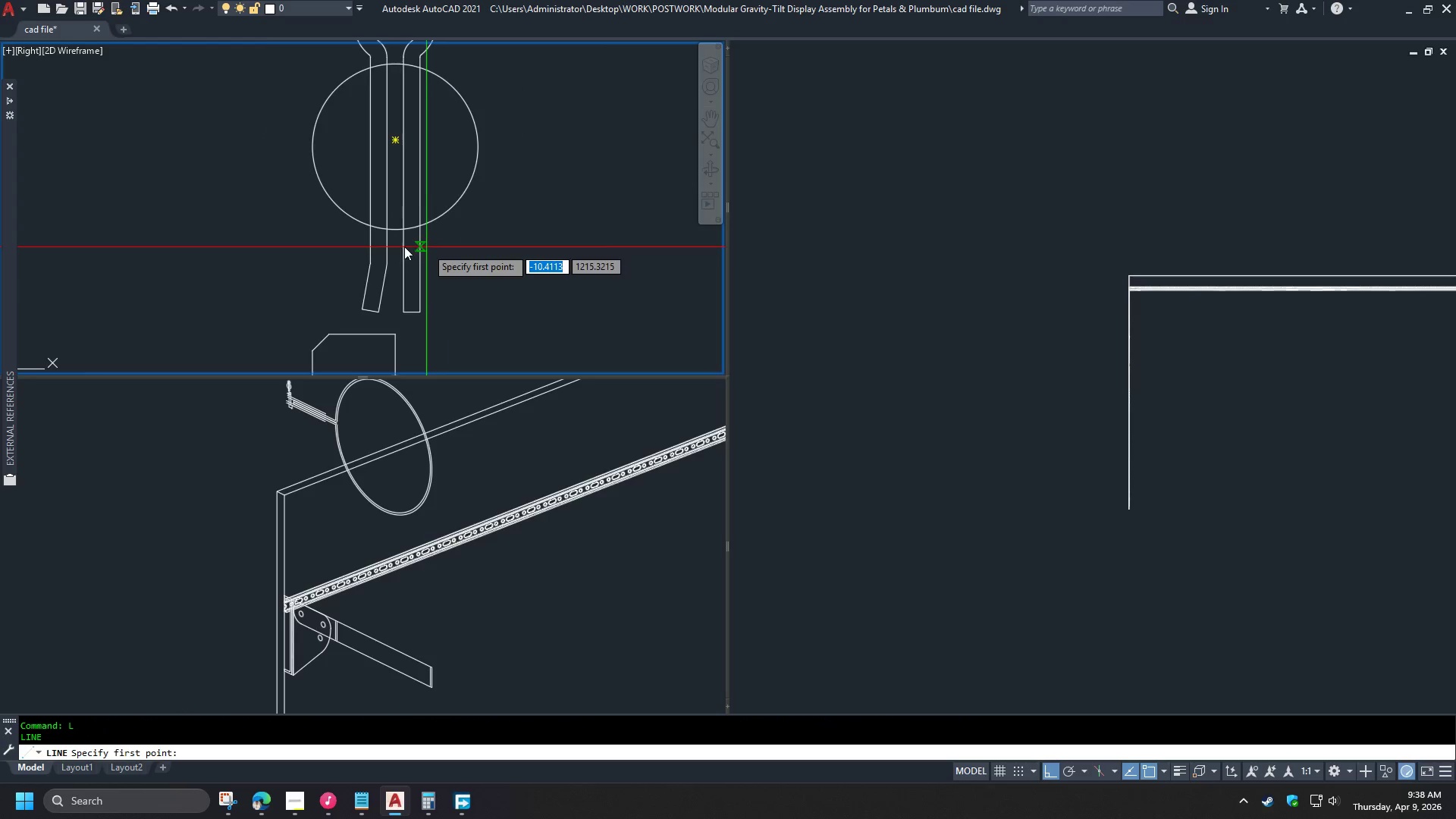 
scroll: coordinate [404, 246], scroll_direction: up, amount: 1.0
 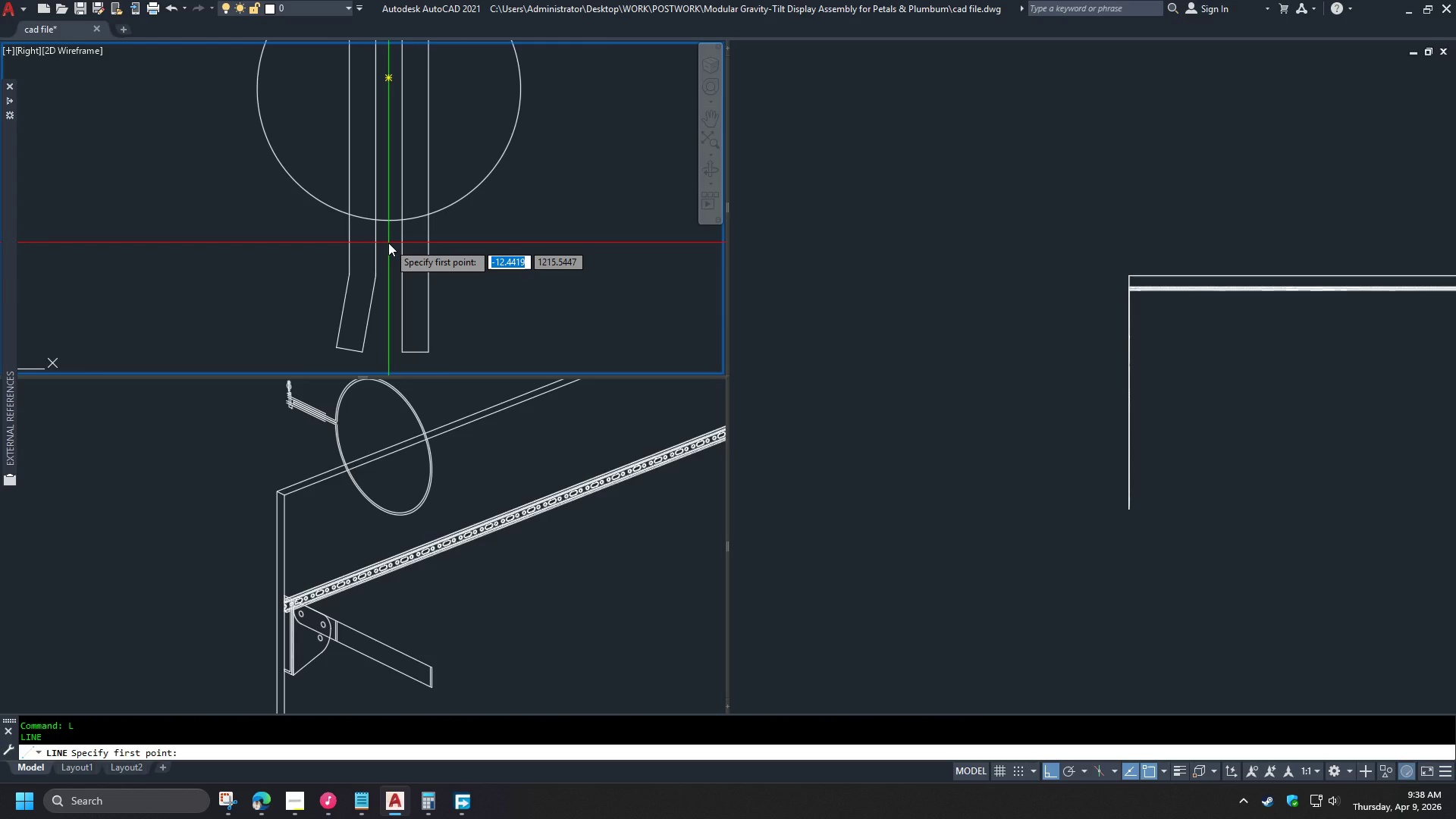 
wait(8.58)
 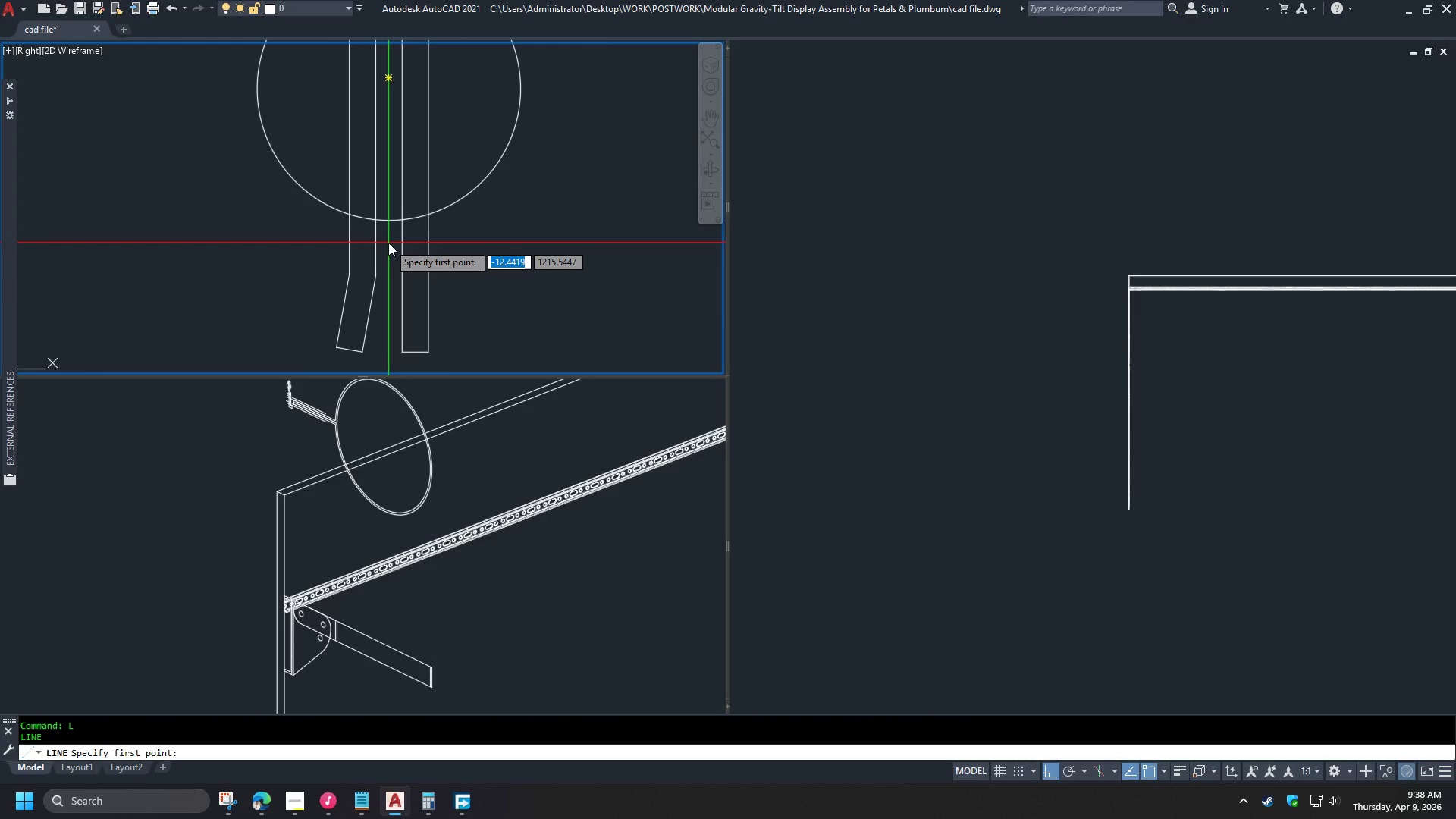 
left_click([388, 242])
 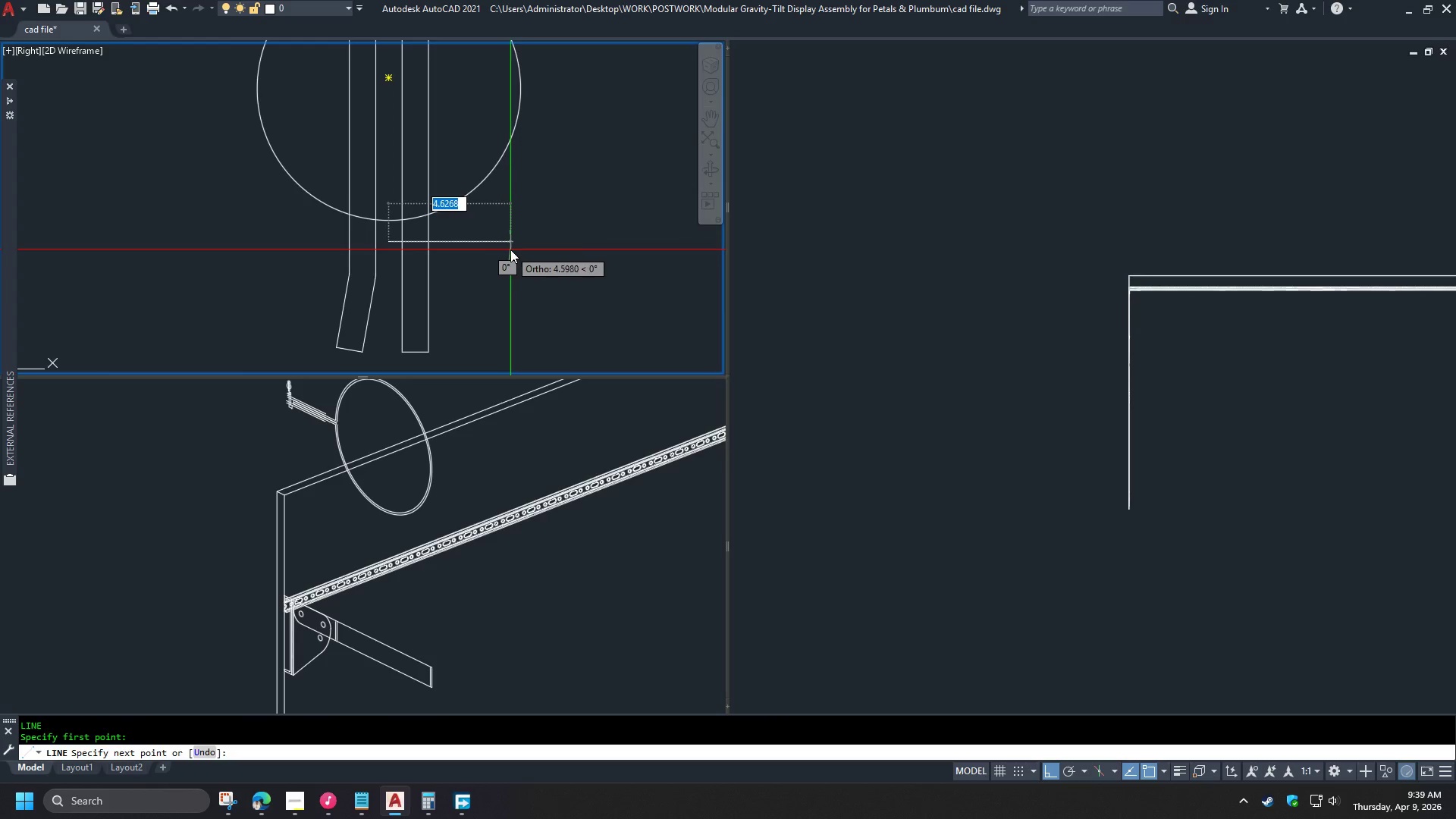 
left_click([510, 249])
 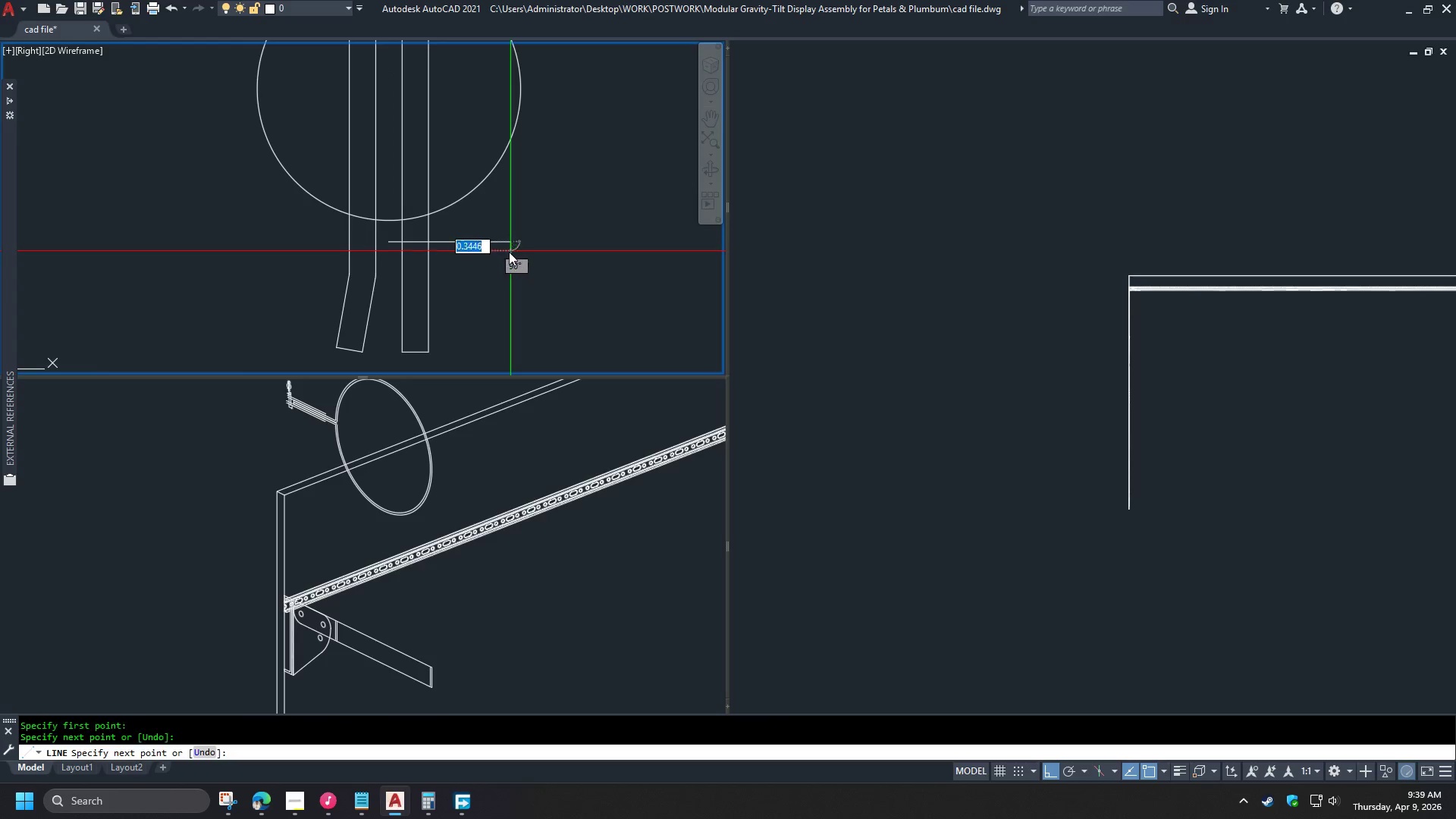 
type( tr )
 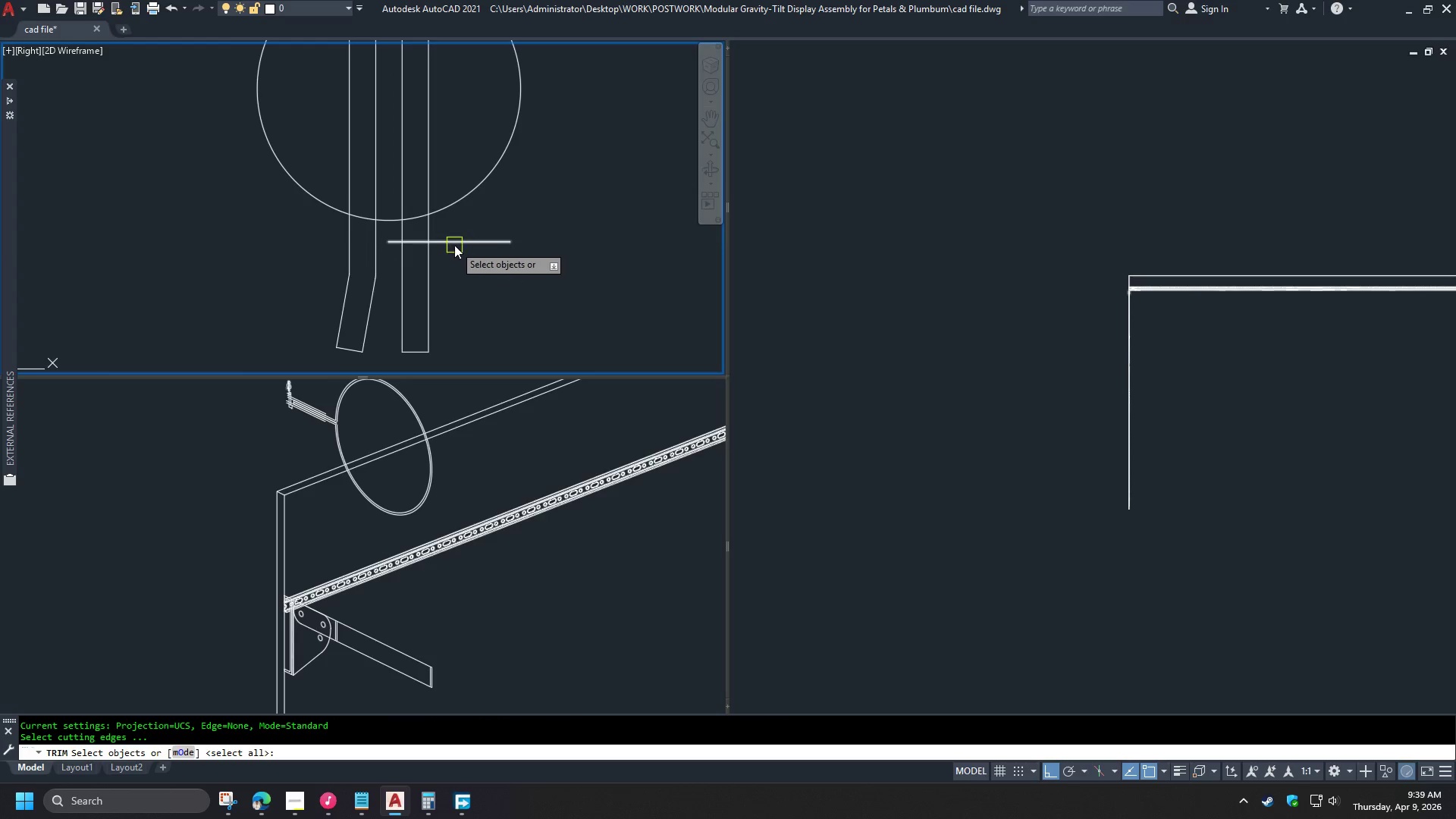 
left_click([453, 243])